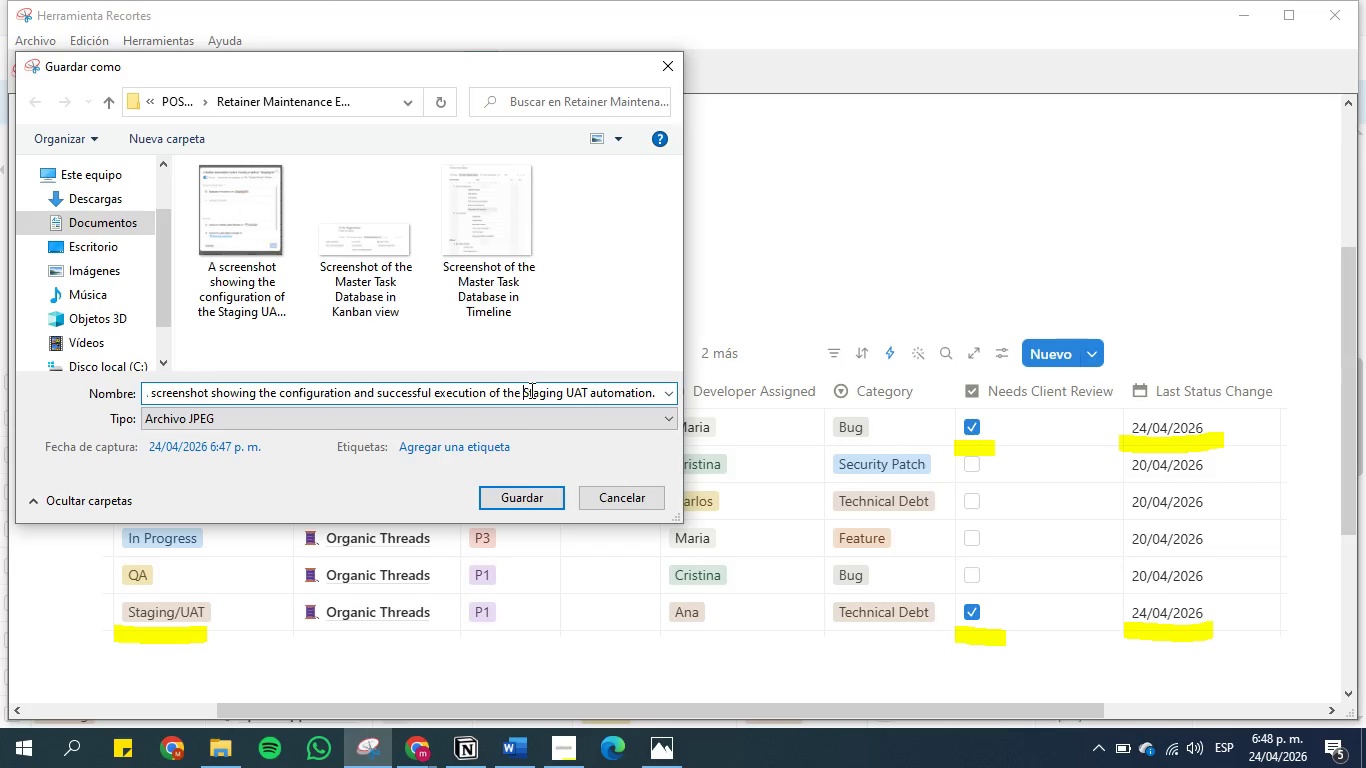 
hold_key(key=ArrowLeft, duration=1.5)
 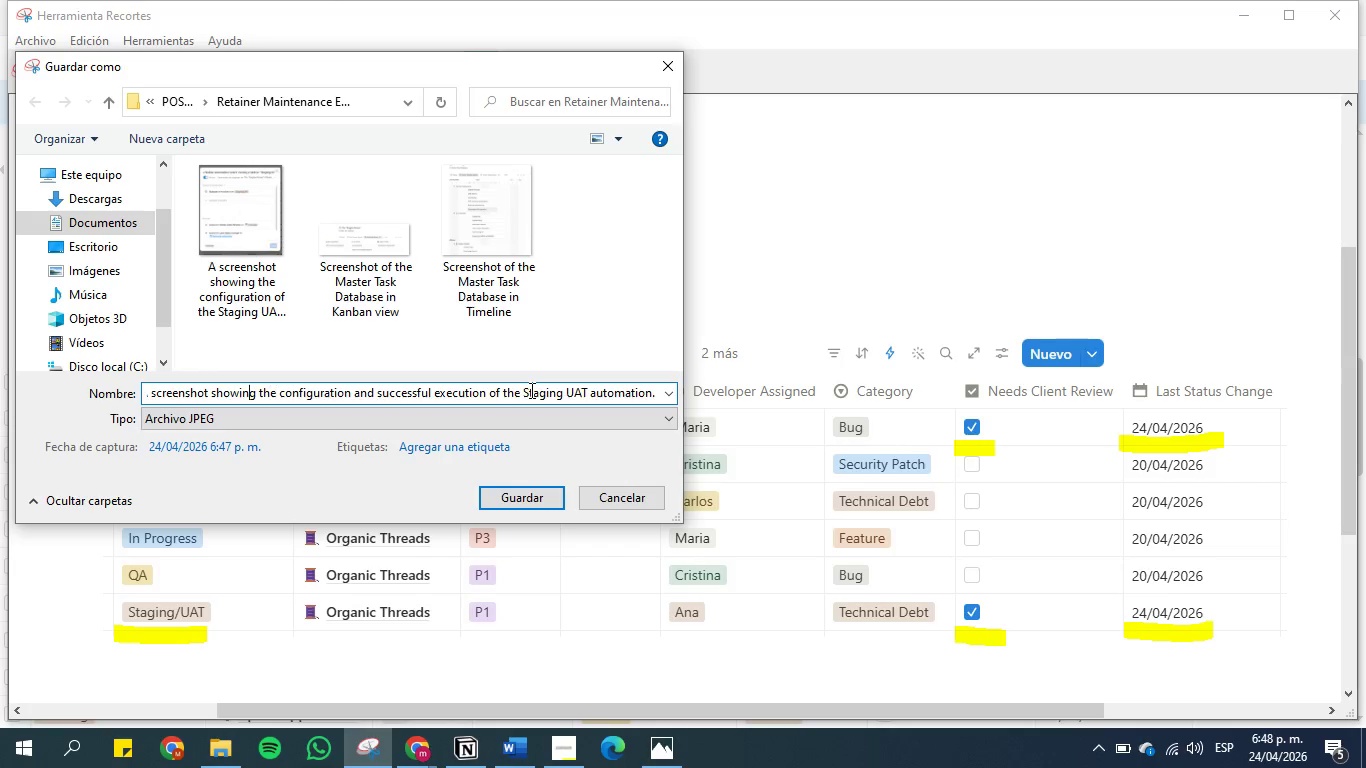 
hold_key(key=ArrowLeft, duration=1.48)
 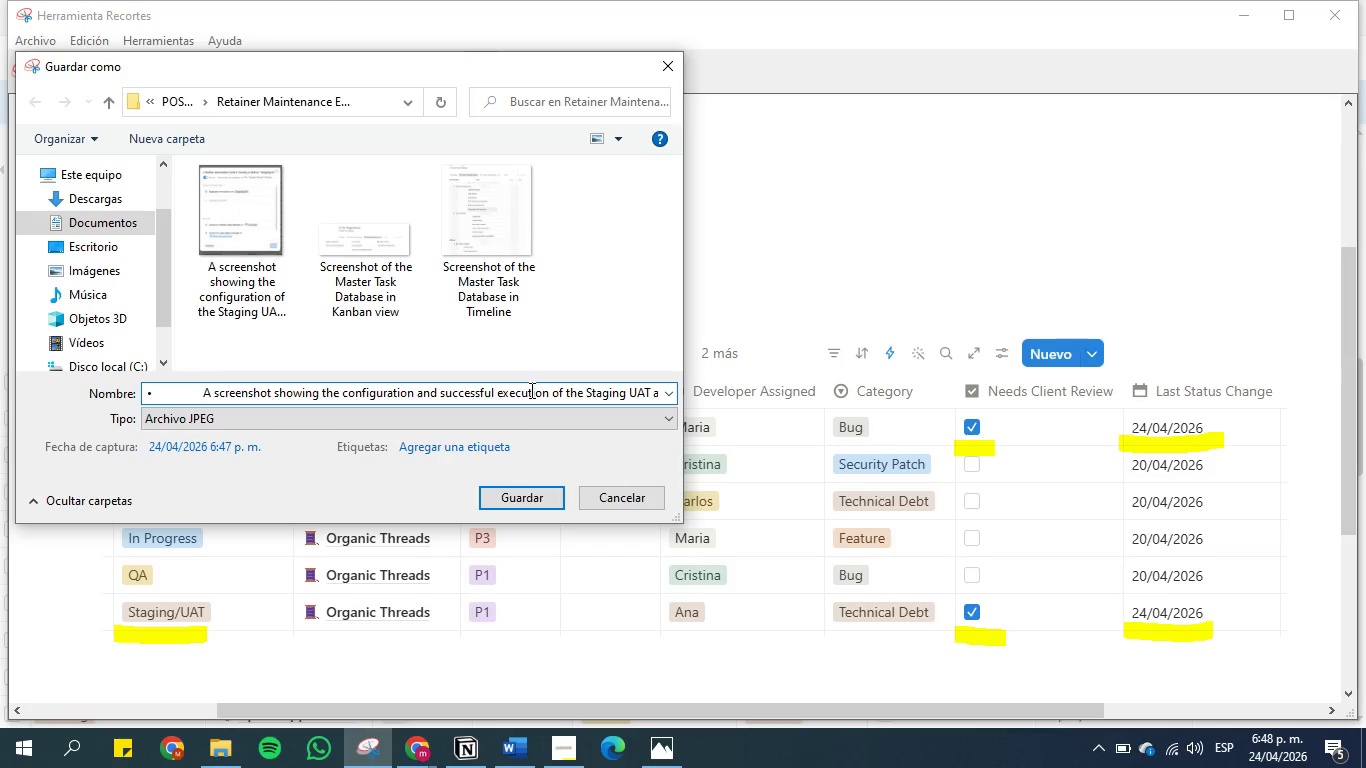 
key(ArrowRight)
 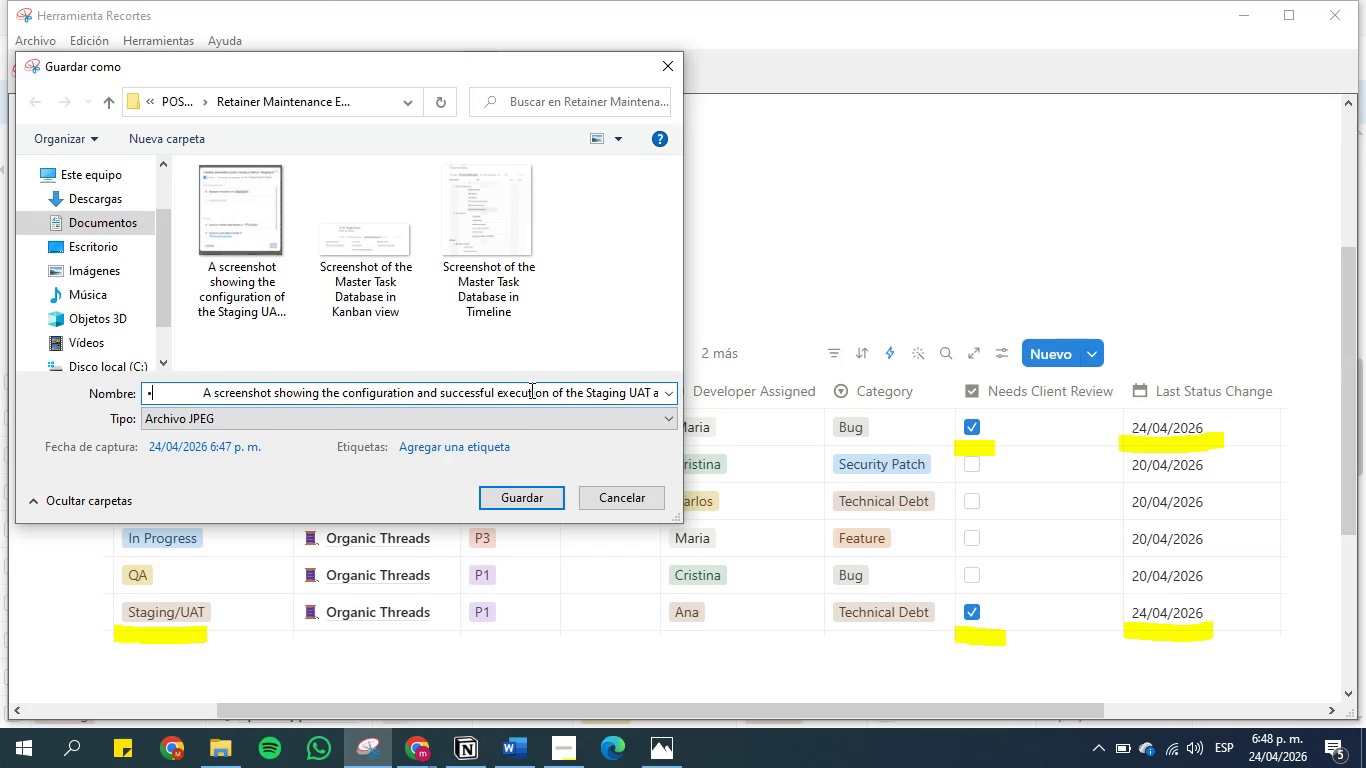 
key(ArrowRight)
 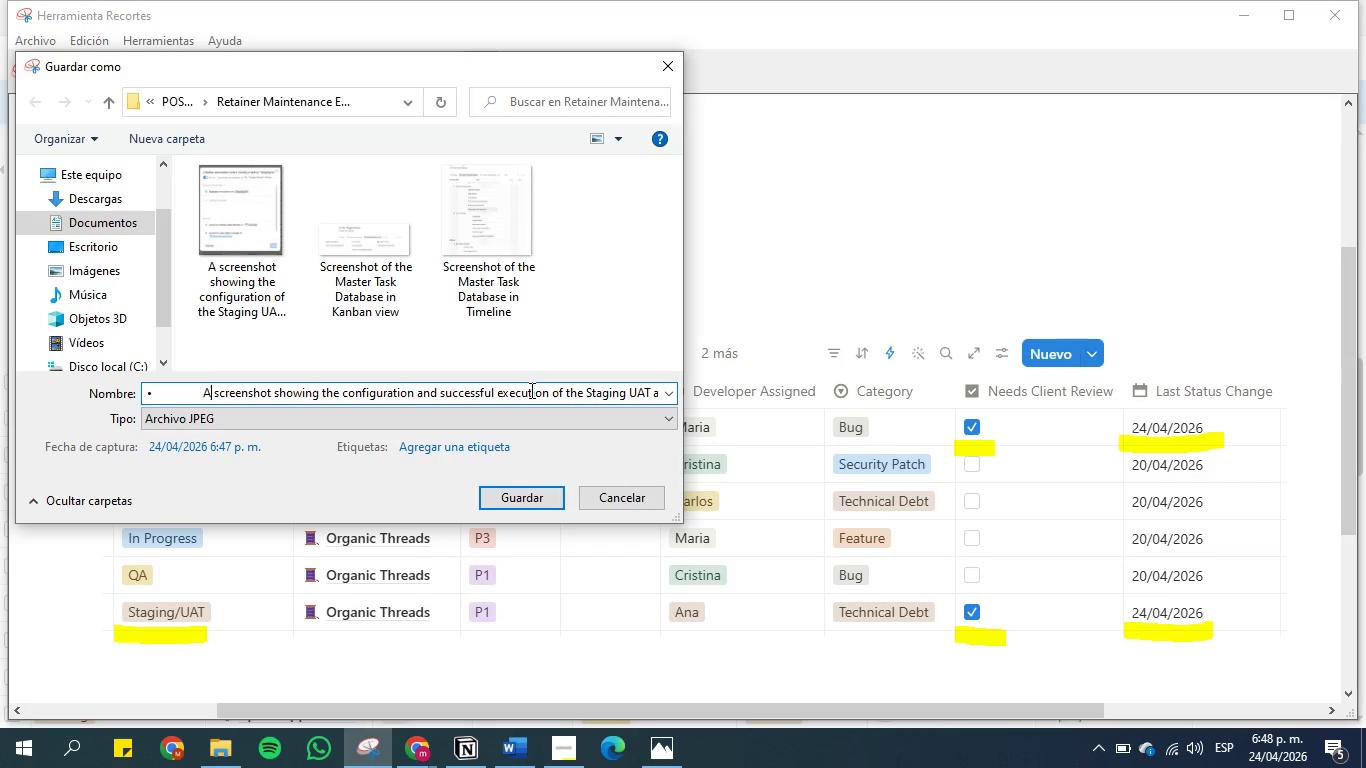 
key(ArrowRight)
 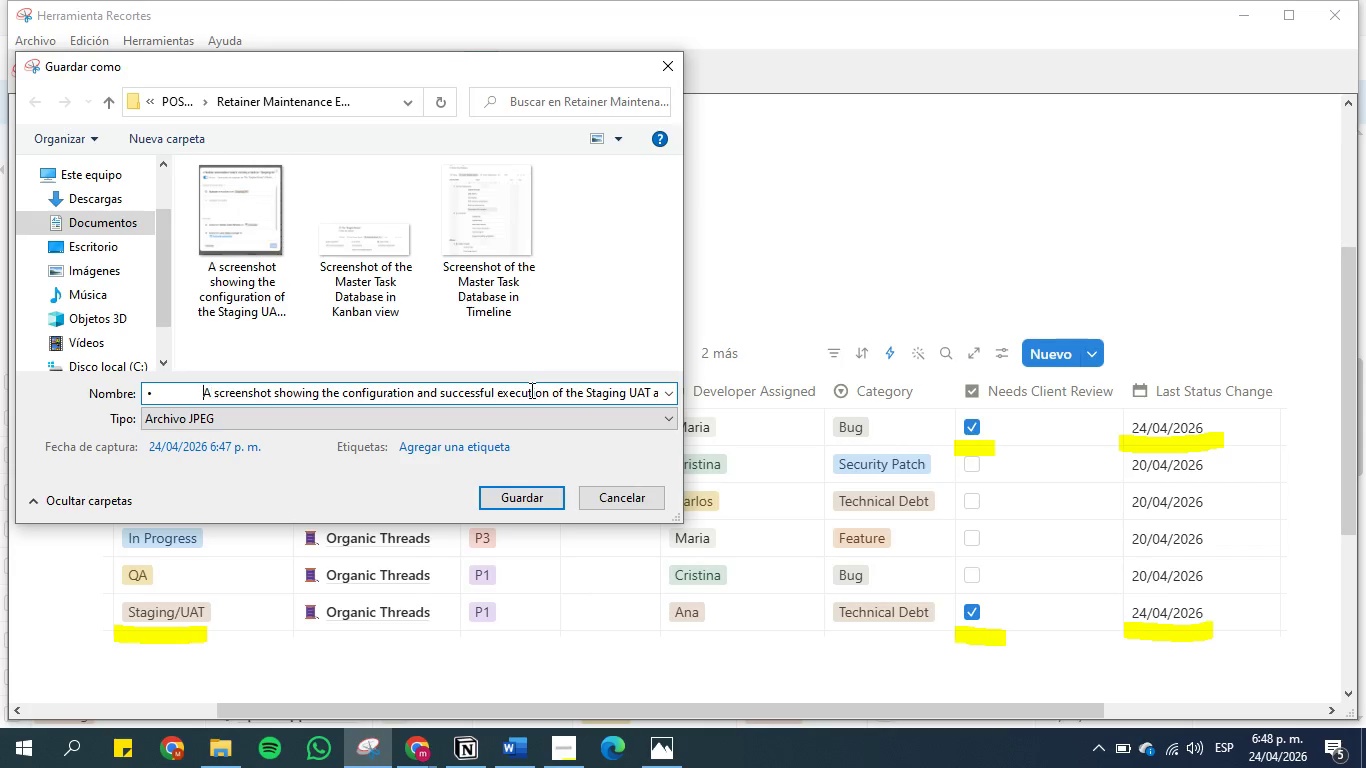 
key(ArrowLeft)
 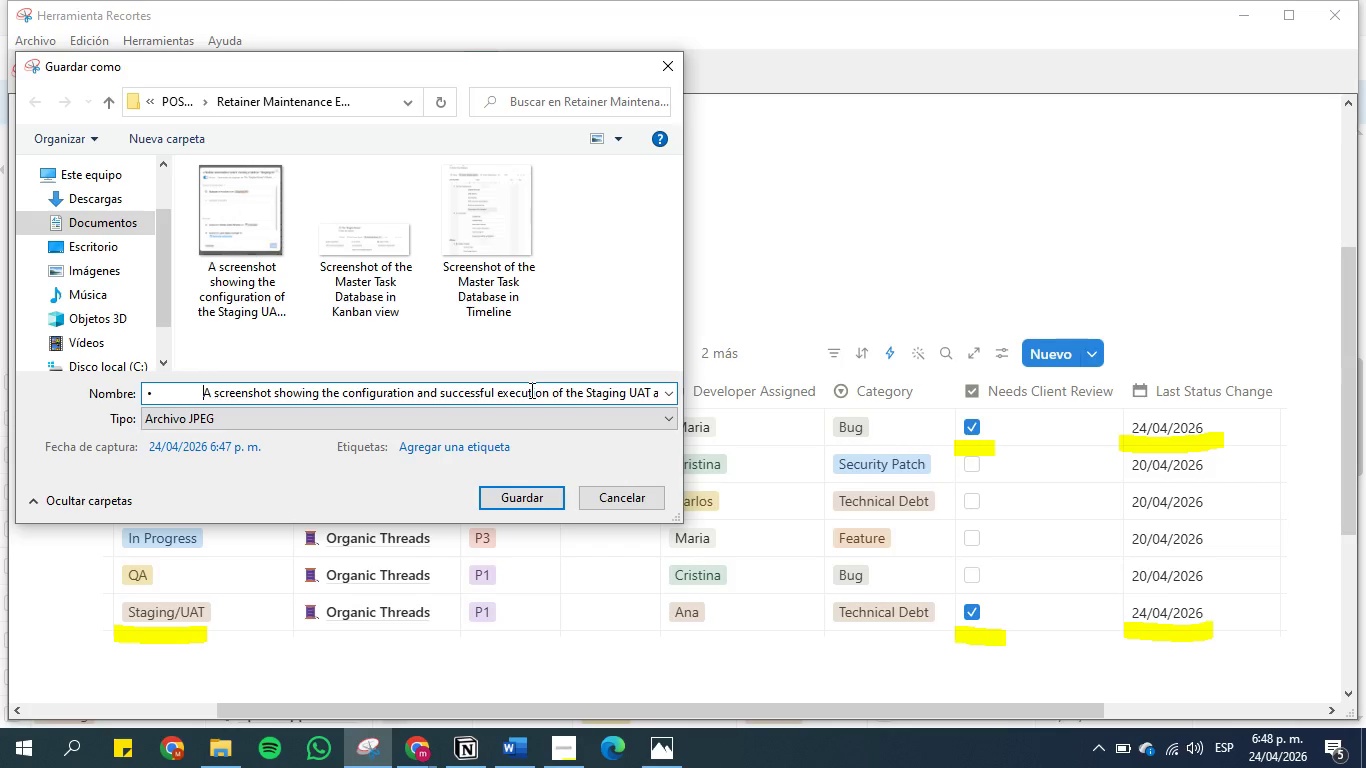 
key(Backspace)
 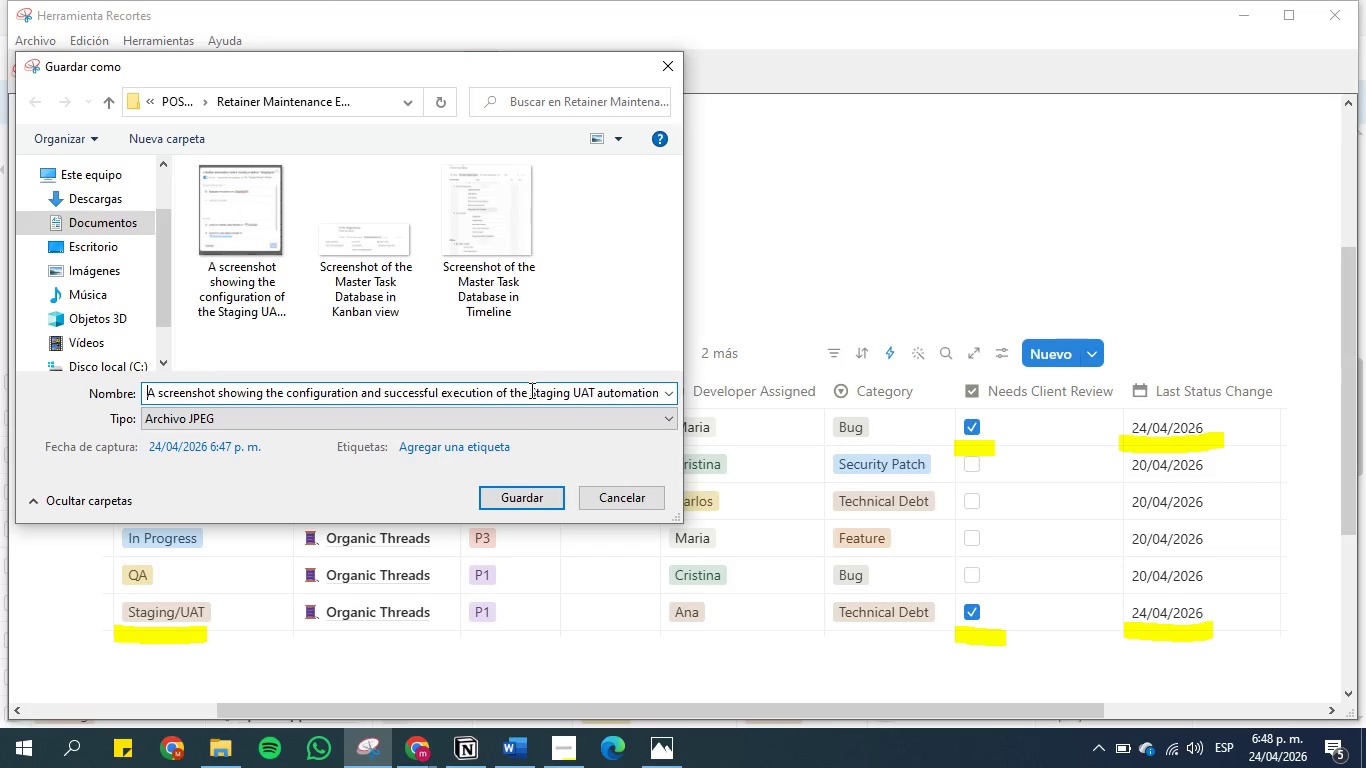 
key(Backspace)
 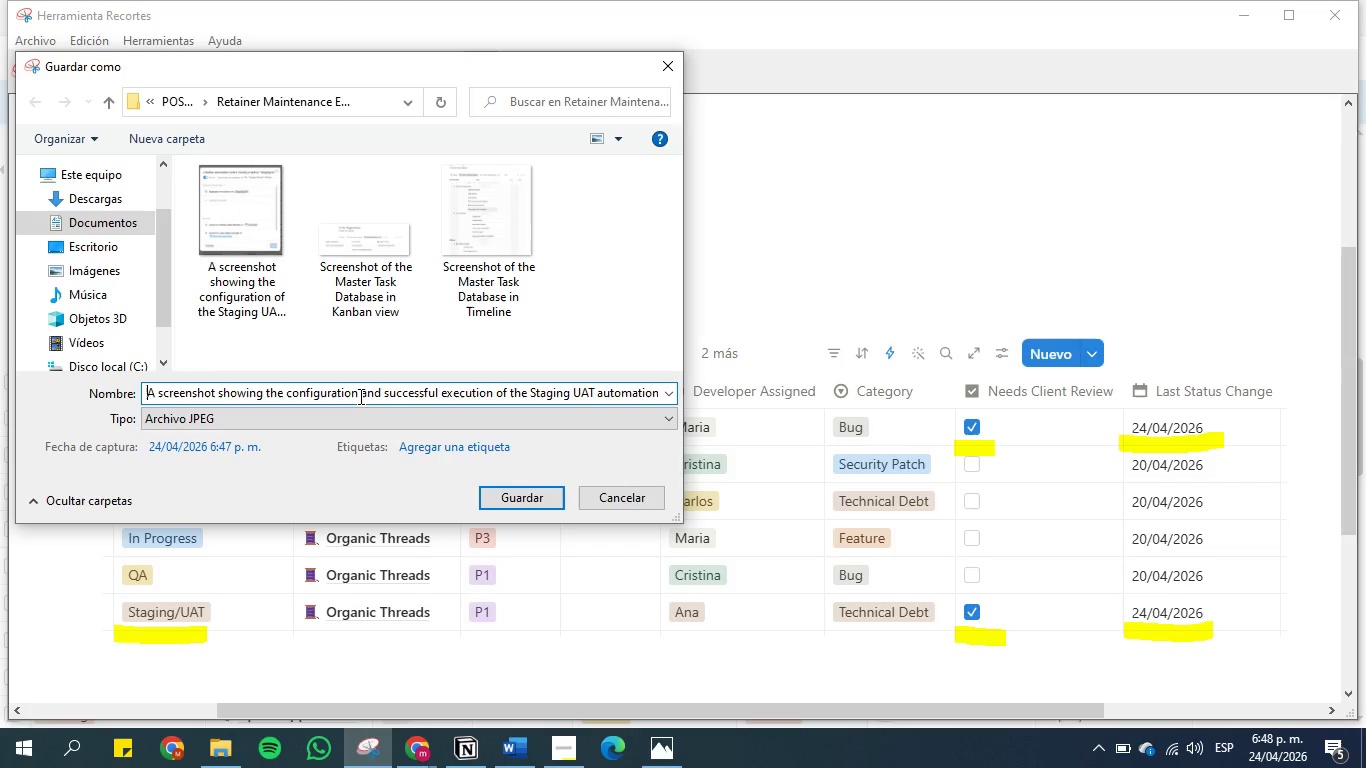 
left_click_drag(start_coordinate=[381, 391], to_coordinate=[287, 392])
 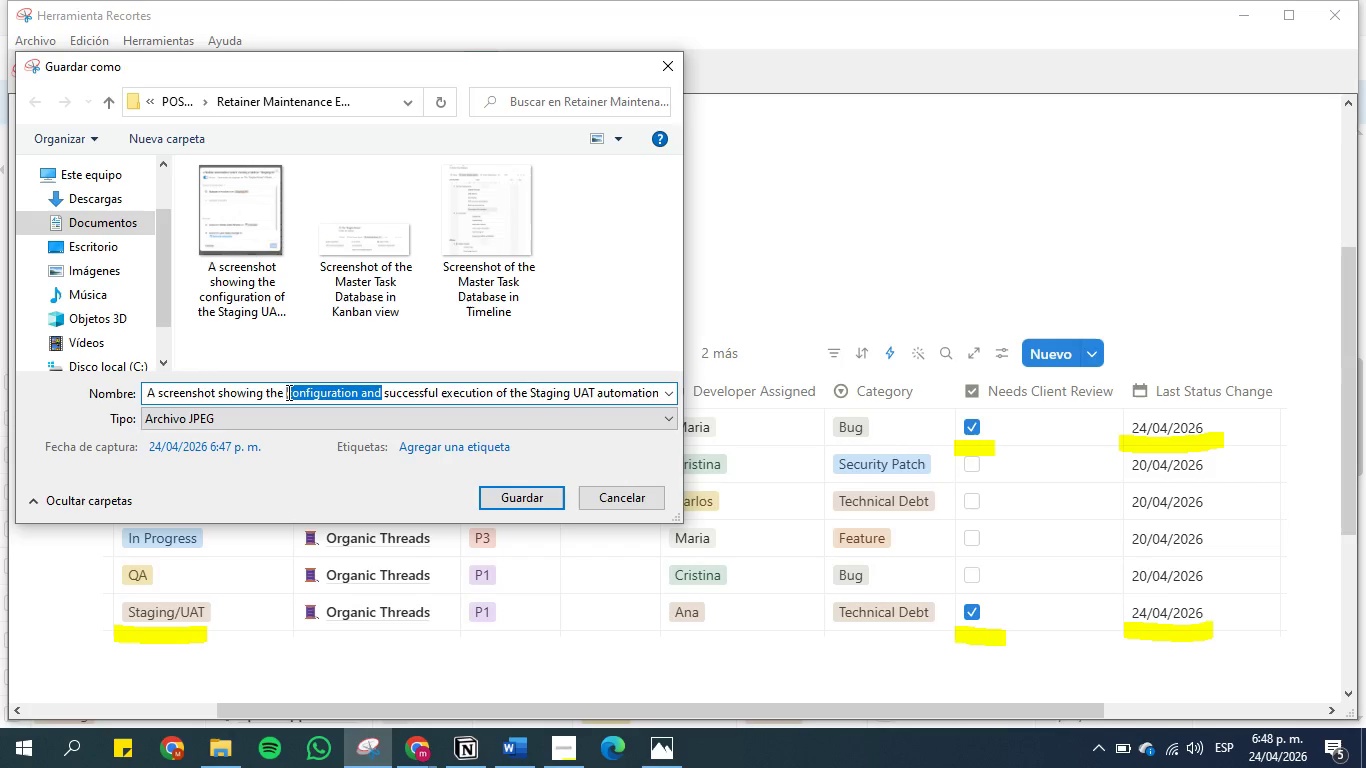 
key(Backspace)
 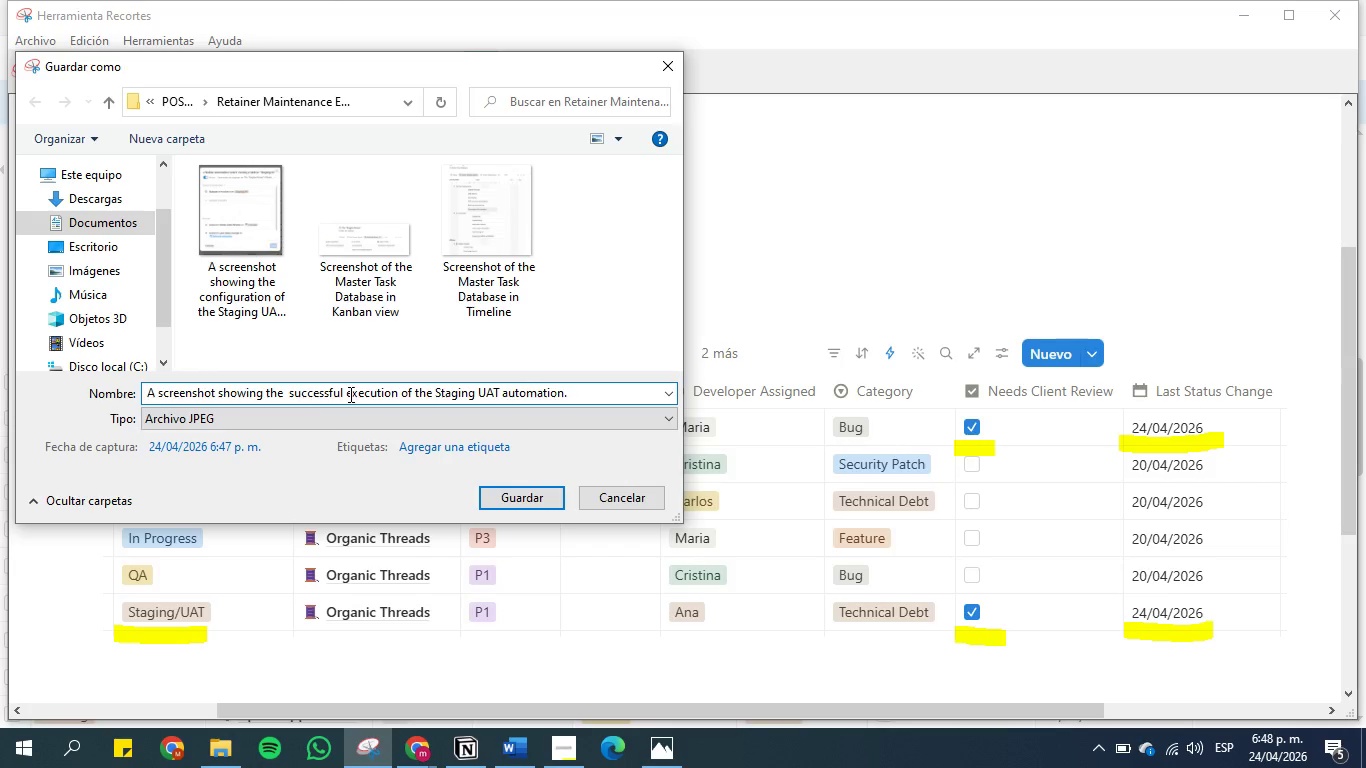 
key(Backspace)
 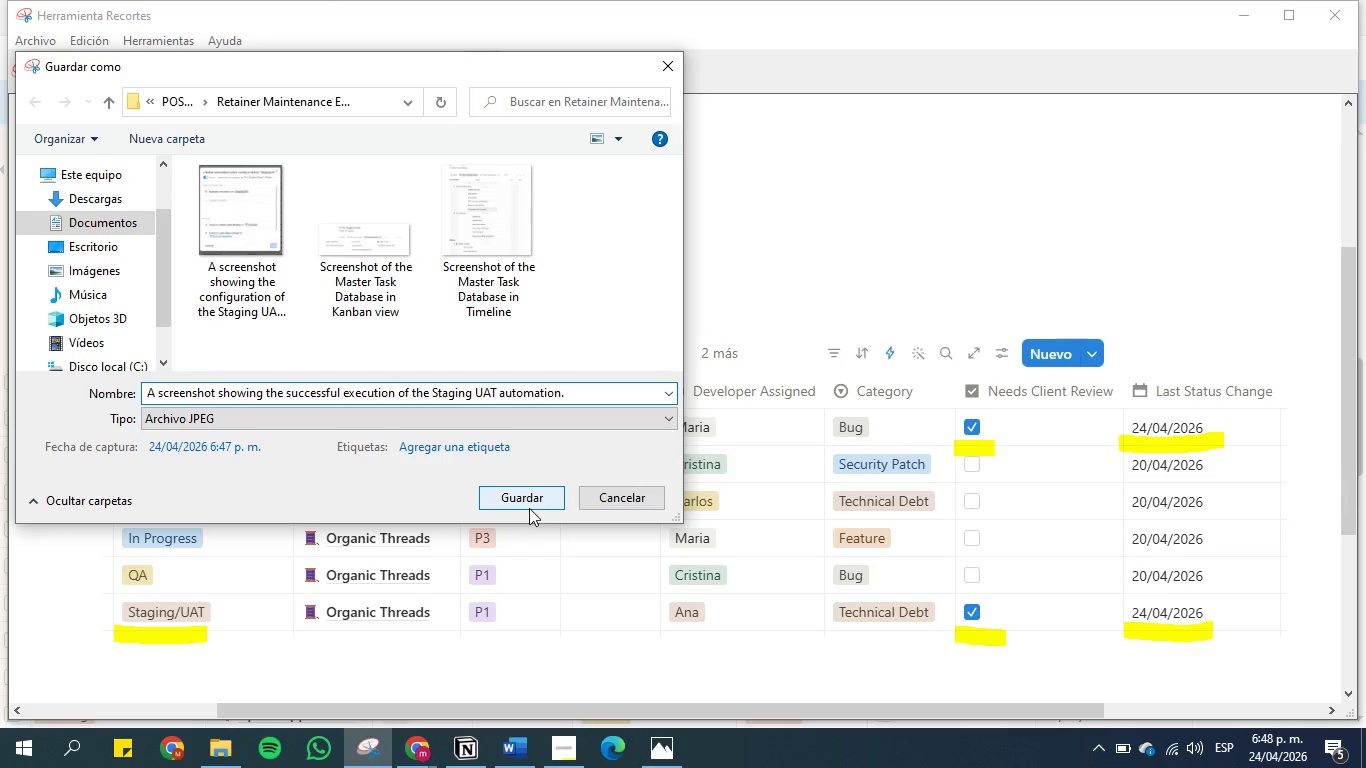 
left_click([524, 499])
 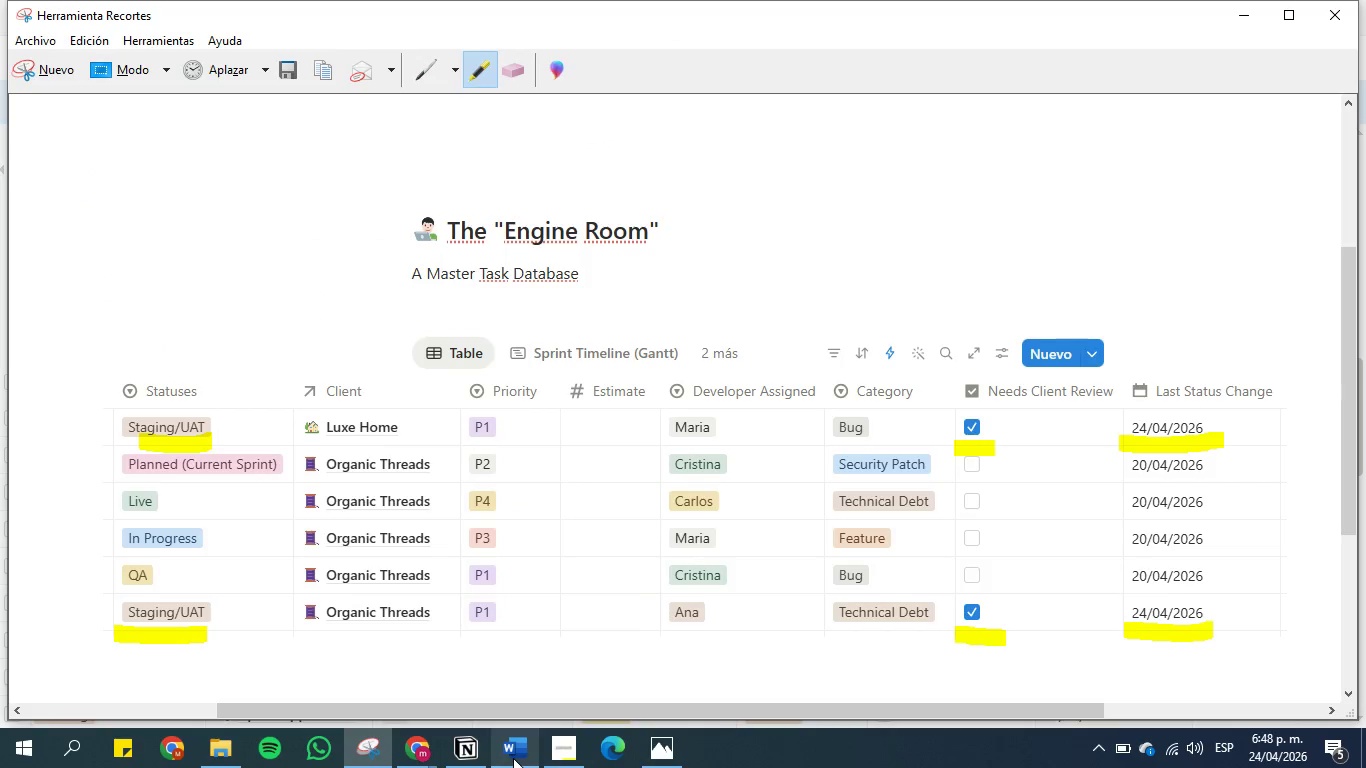 
left_click([531, 748])
 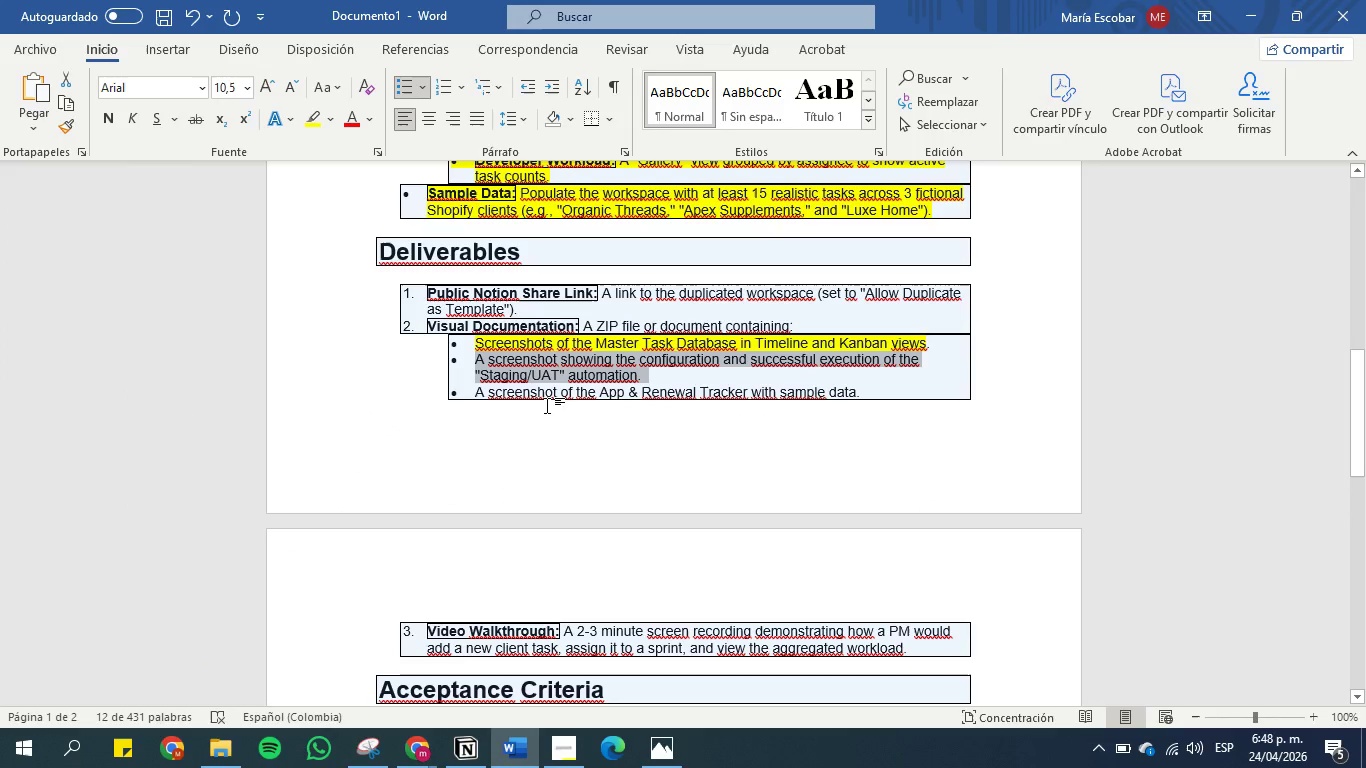 
left_click([546, 422])
 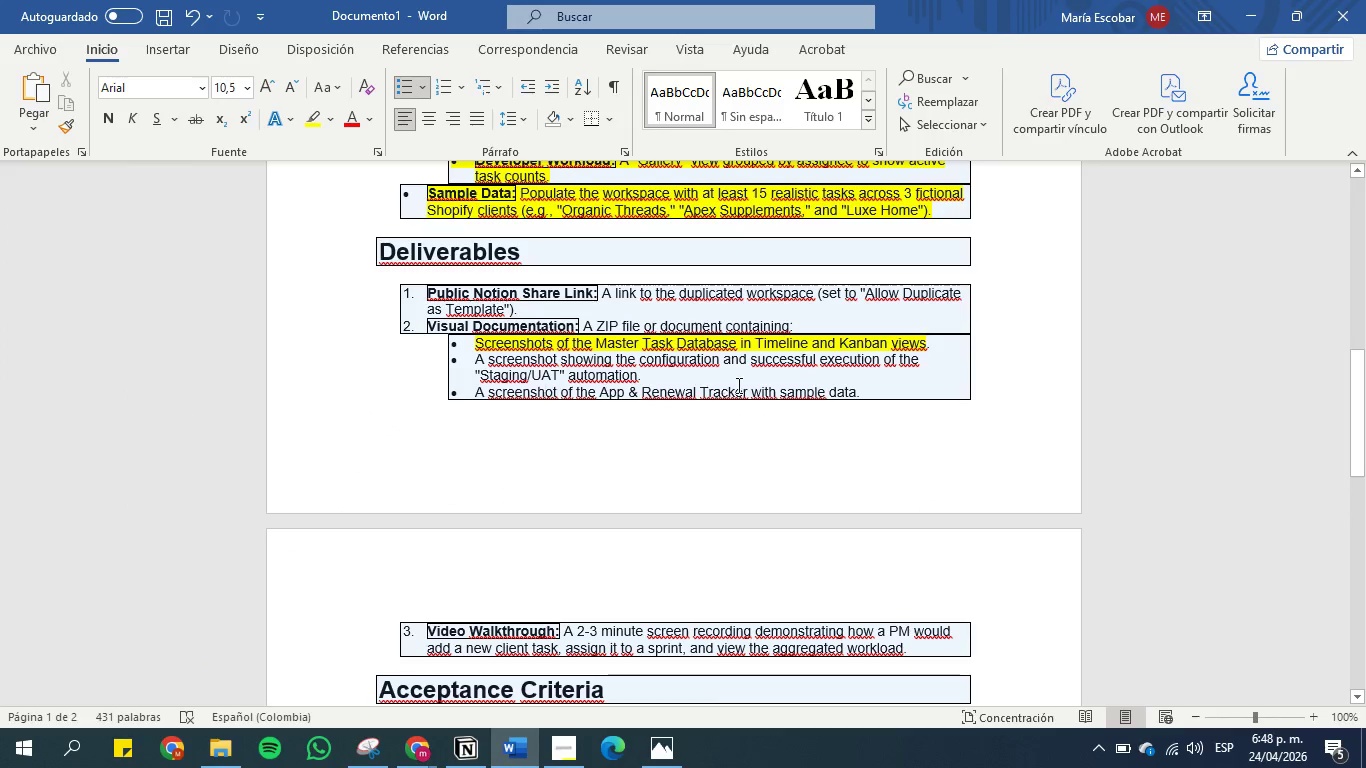 
wait(5.17)
 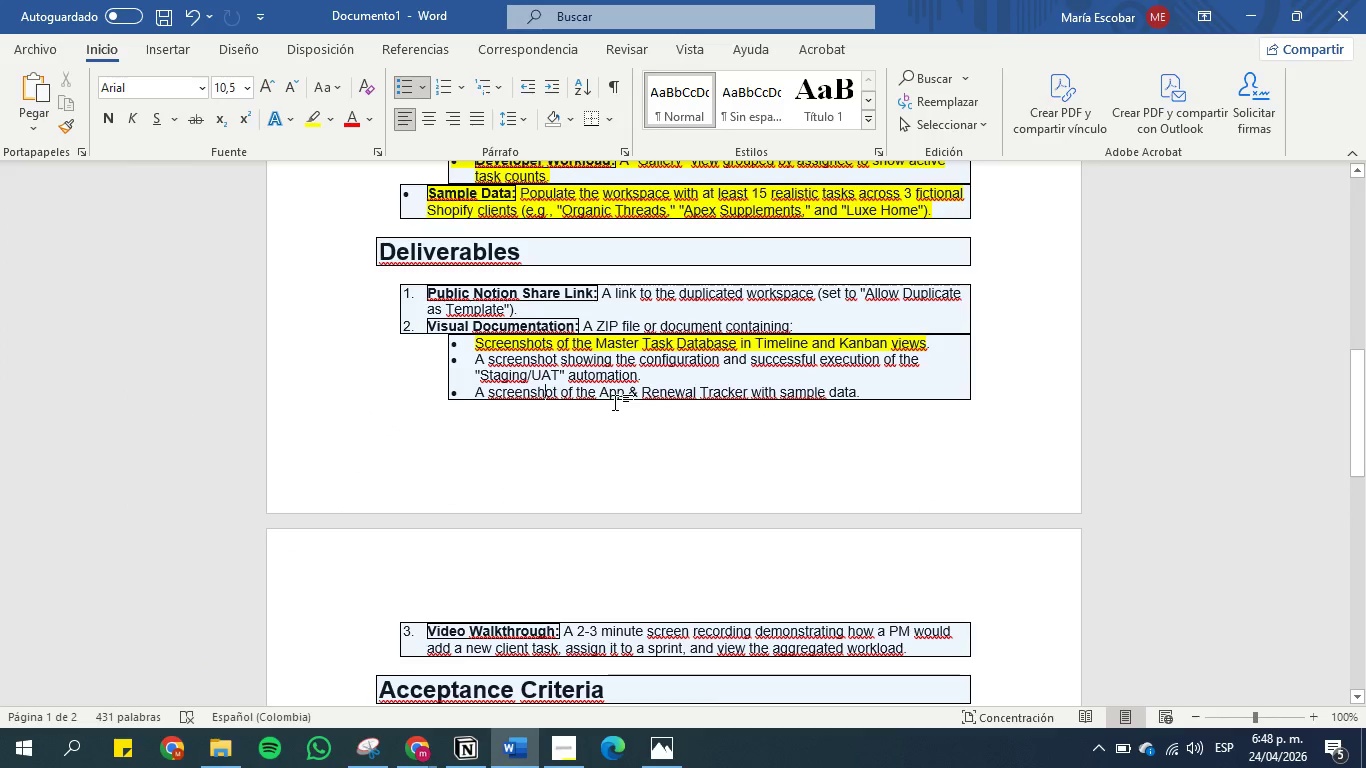 
left_click([504, 750])
 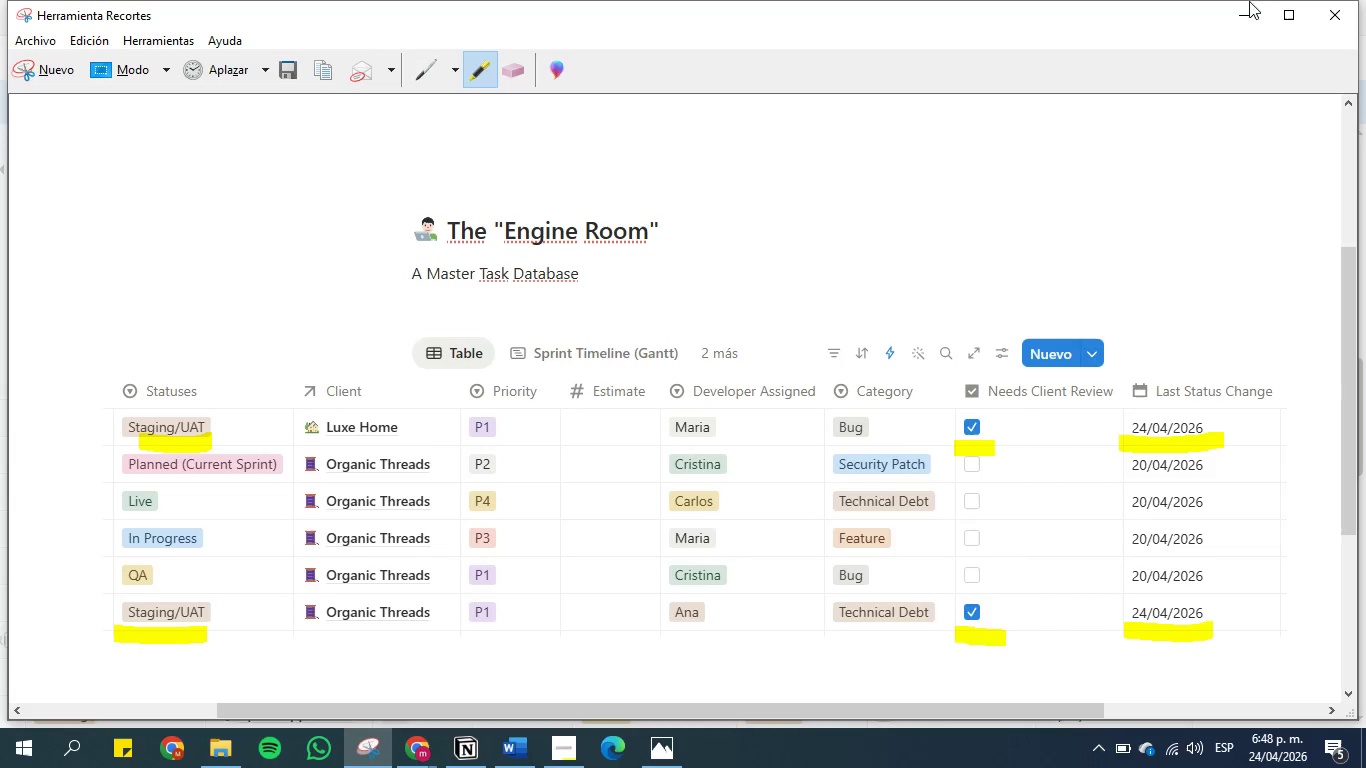 
left_click([1244, 20])
 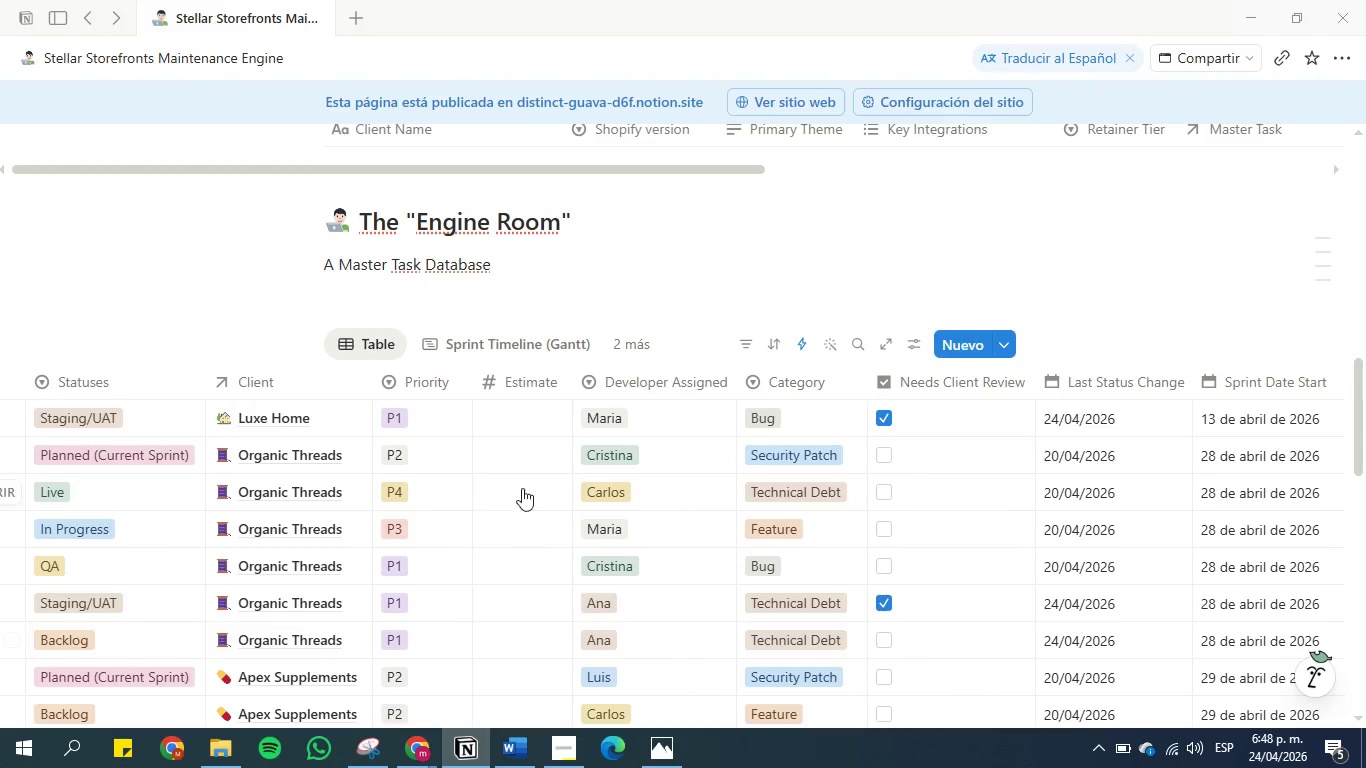 
scroll: coordinate [499, 441], scroll_direction: down, amount: 10.0
 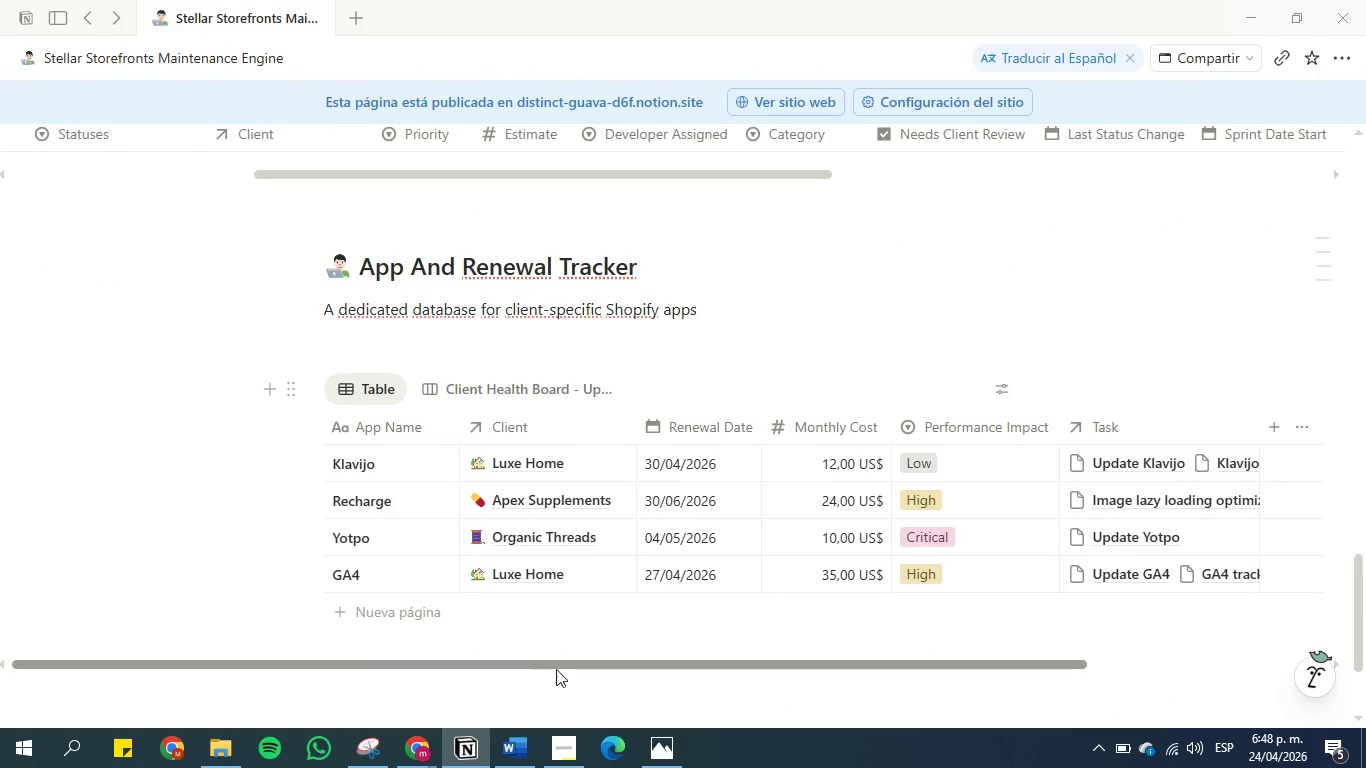 
left_click_drag(start_coordinate=[556, 666], to_coordinate=[620, 667])
 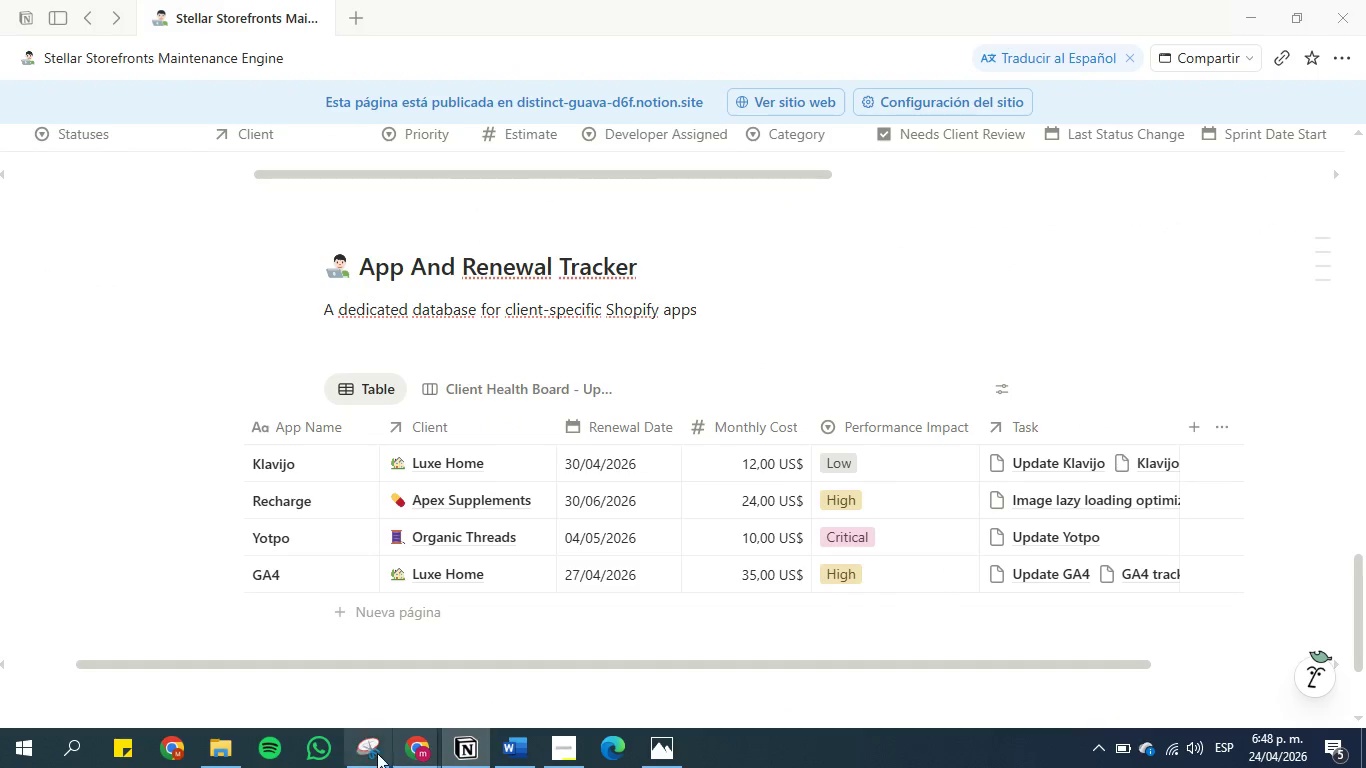 
left_click([374, 752])
 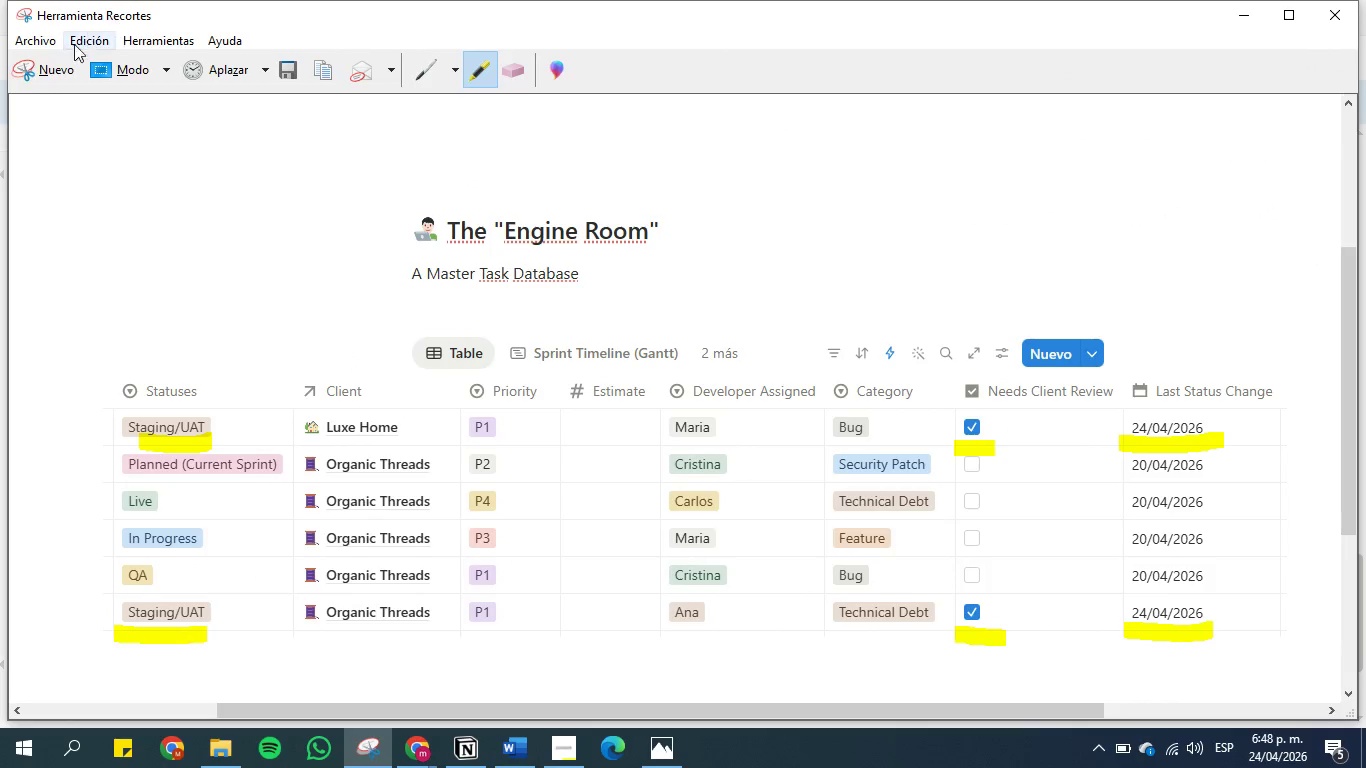 
left_click([55, 76])
 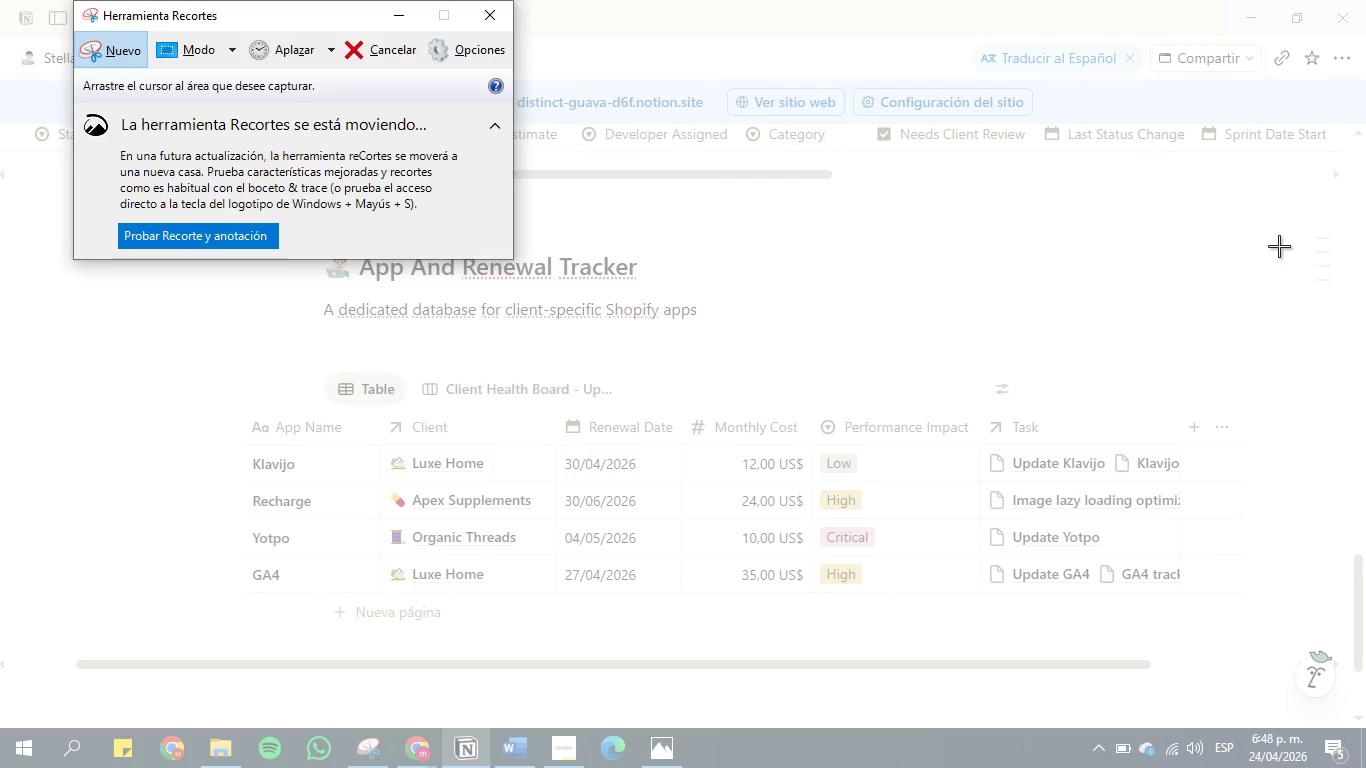 
left_click_drag(start_coordinate=[1274, 233], to_coordinate=[168, 636])
 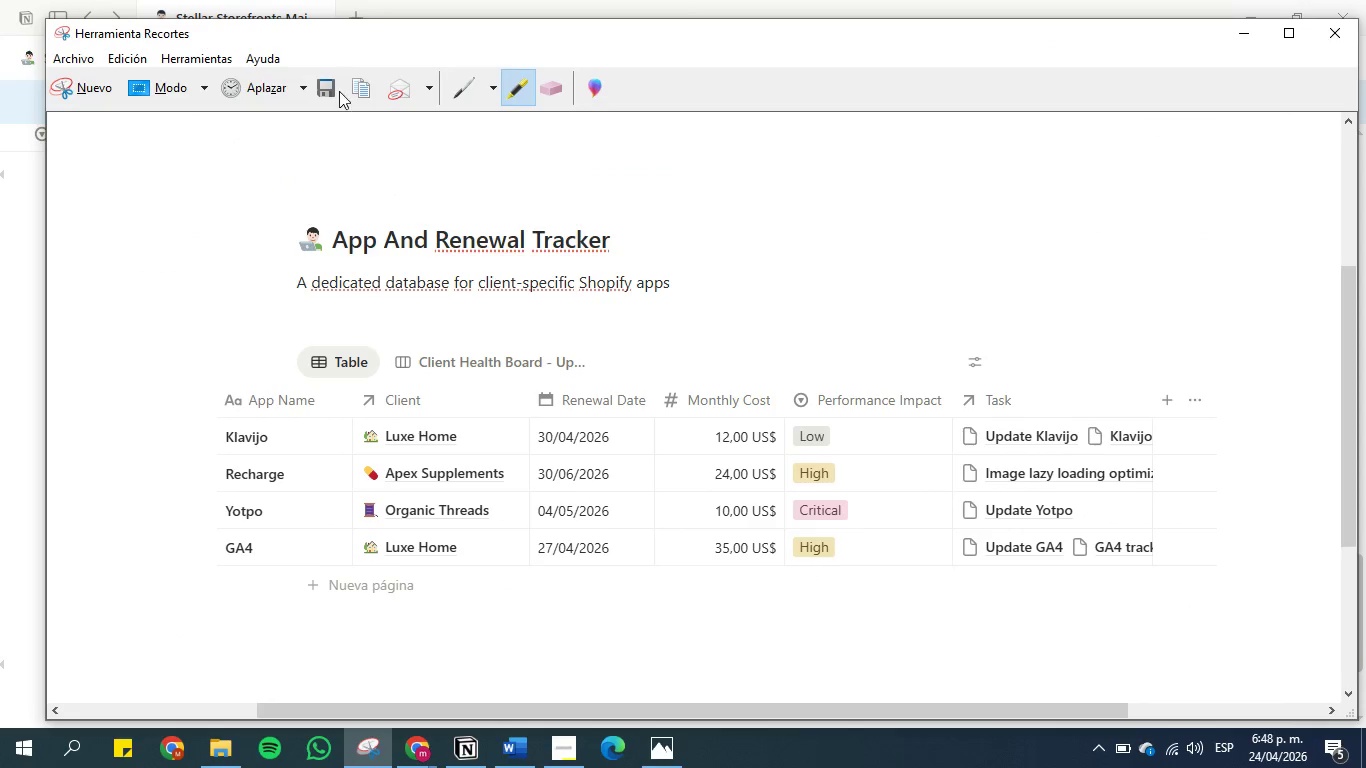 
left_click([316, 93])
 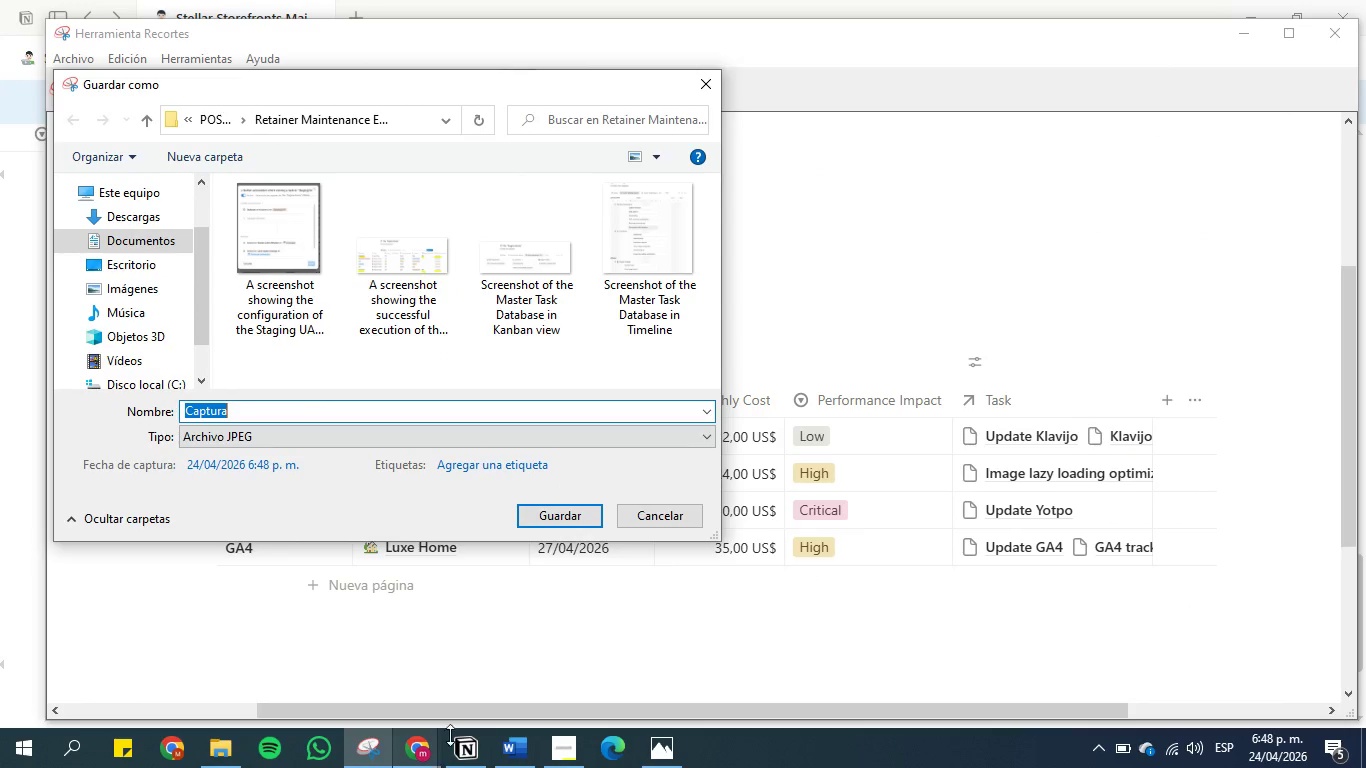 
left_click([504, 765])
 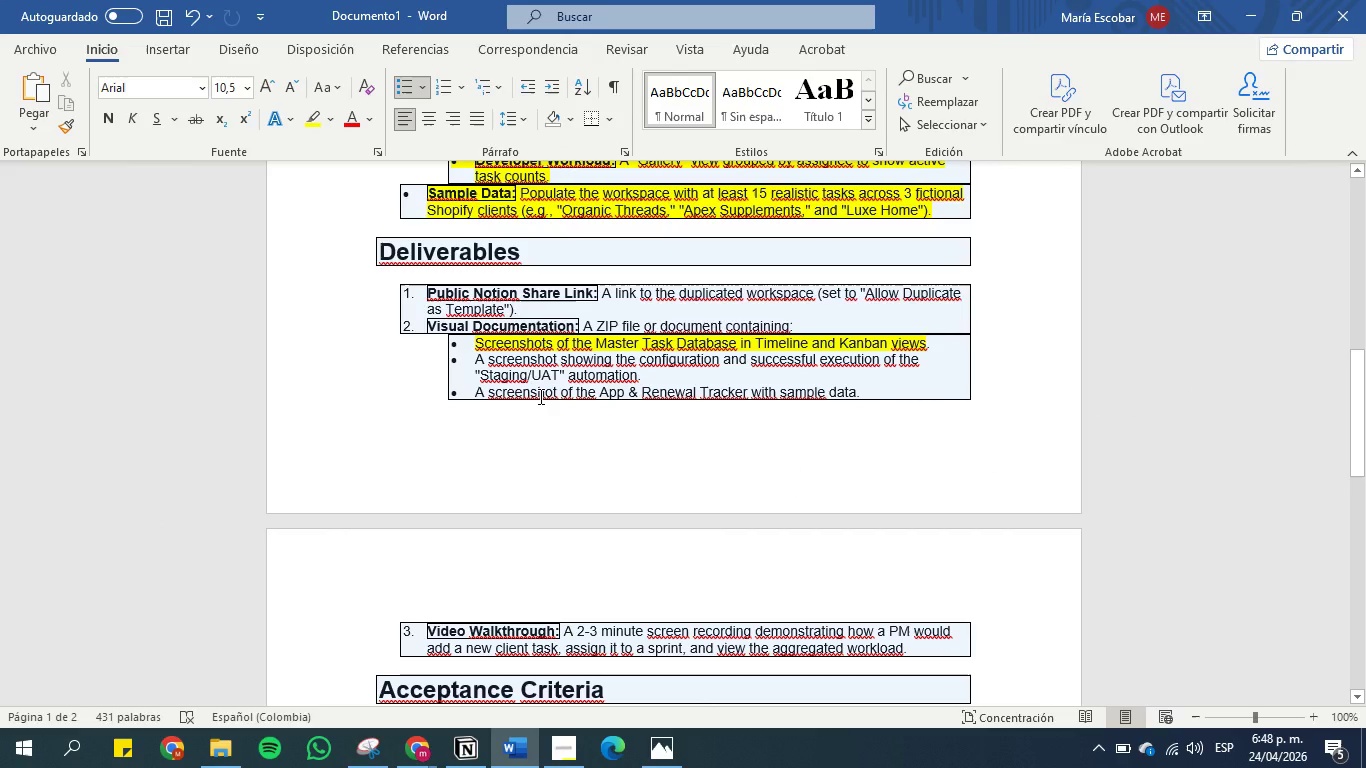 
left_click([539, 396])
 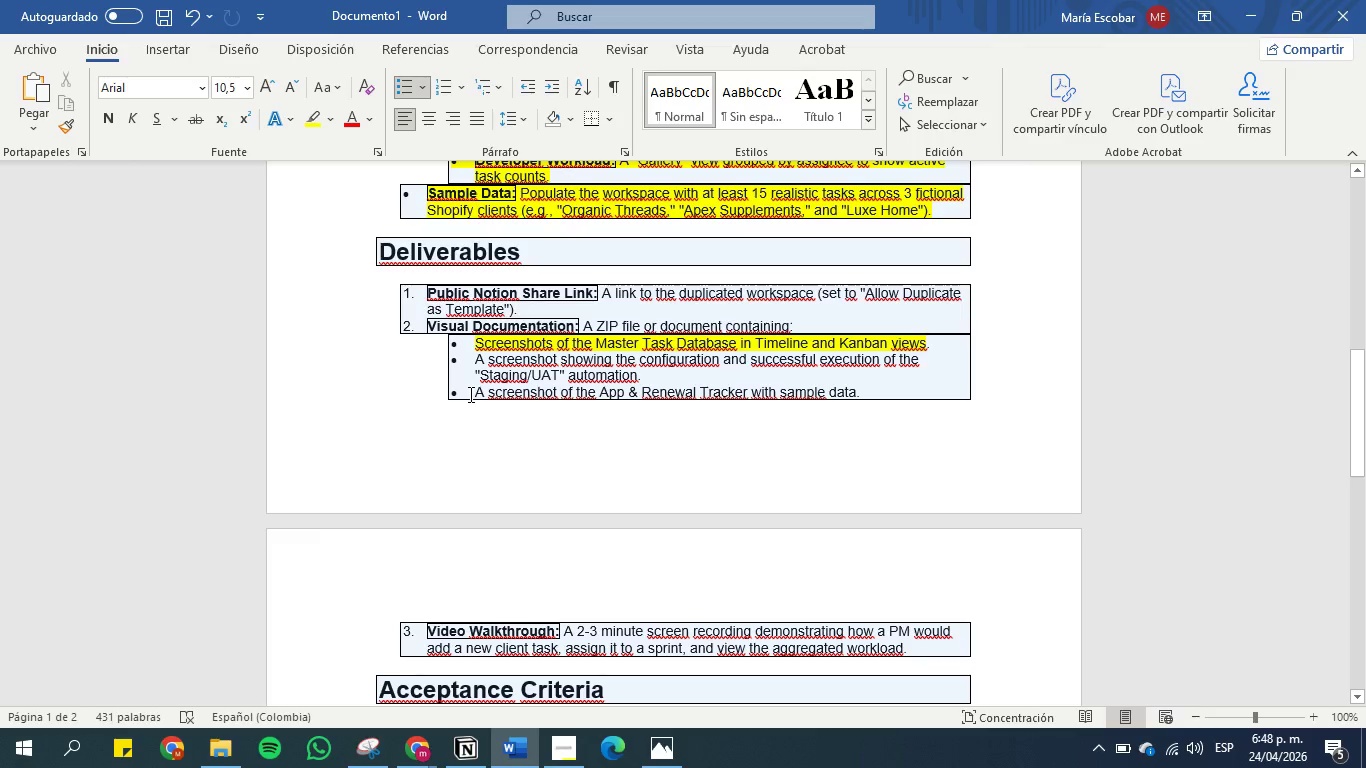 
left_click_drag(start_coordinate=[469, 394], to_coordinate=[844, 385])
 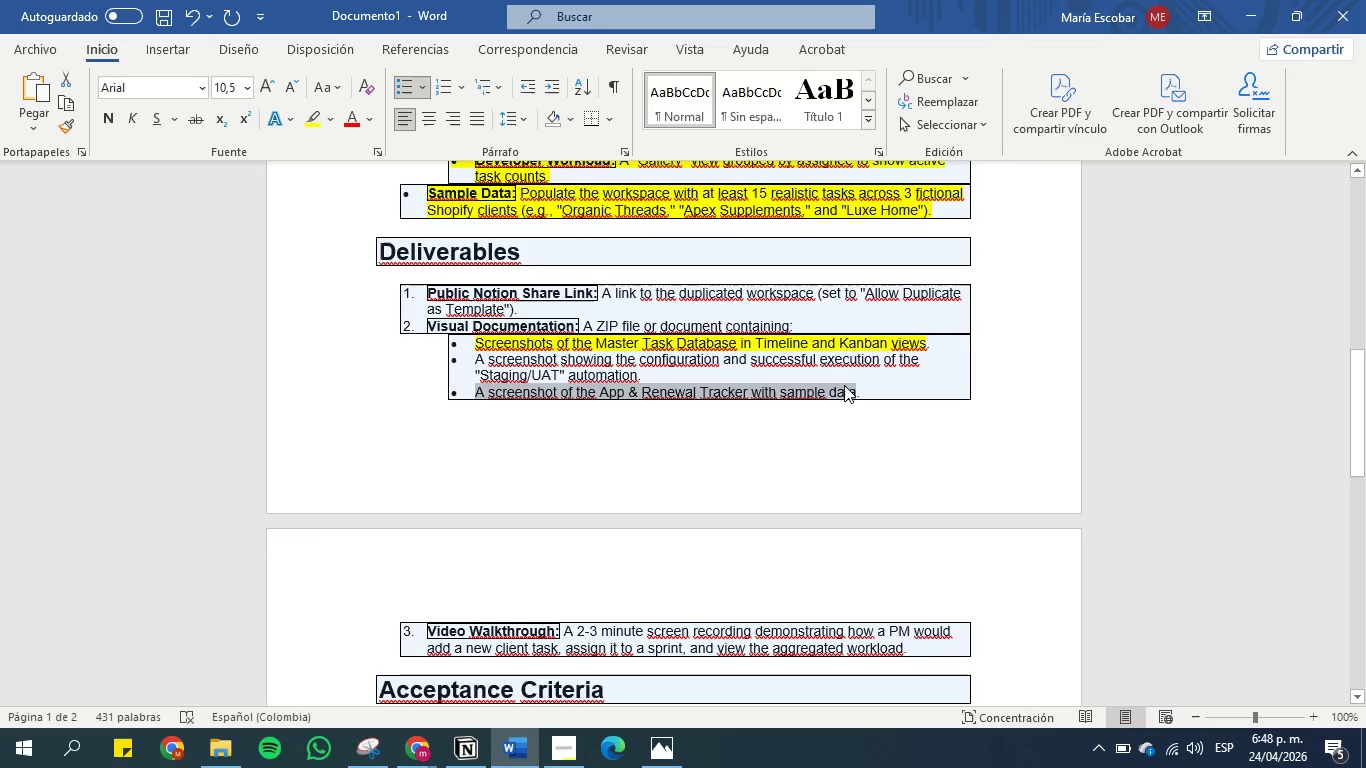 
key(Control+C)
 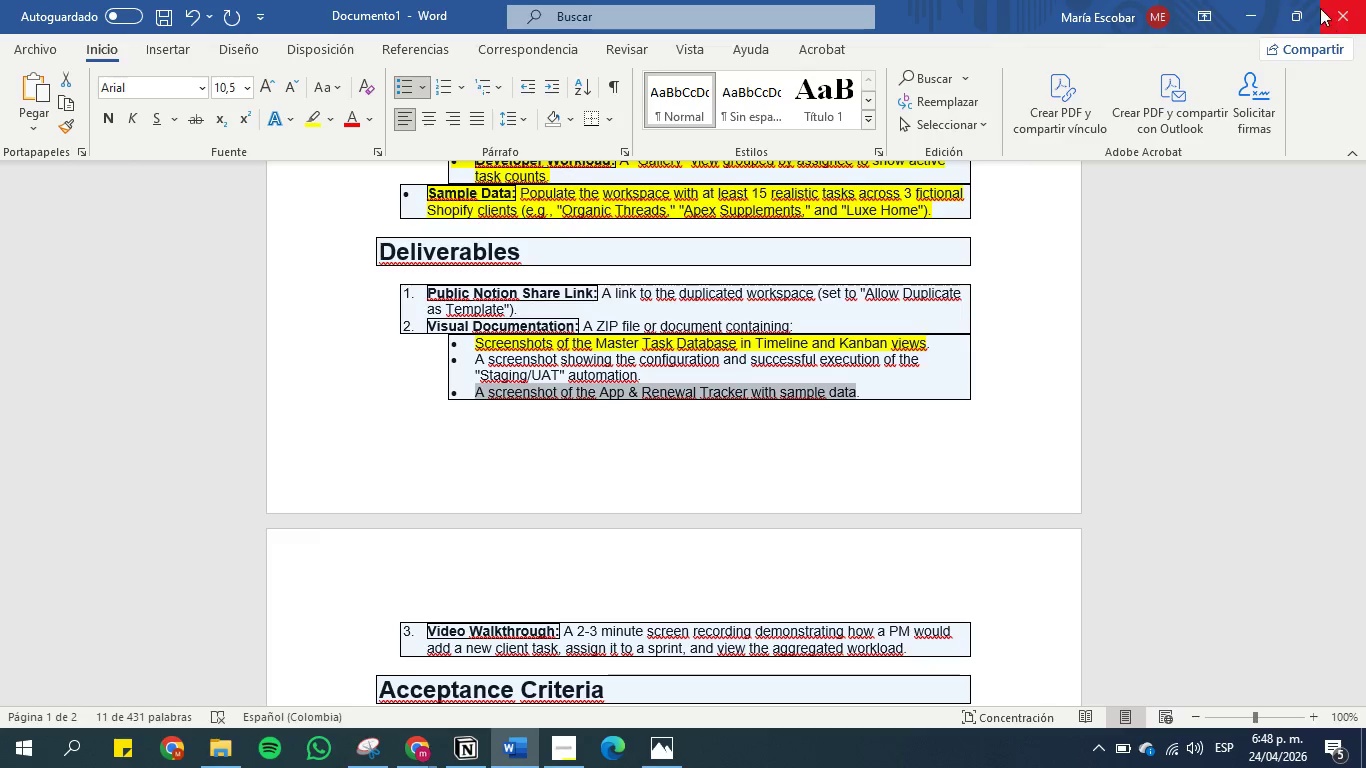 
left_click([1262, 4])
 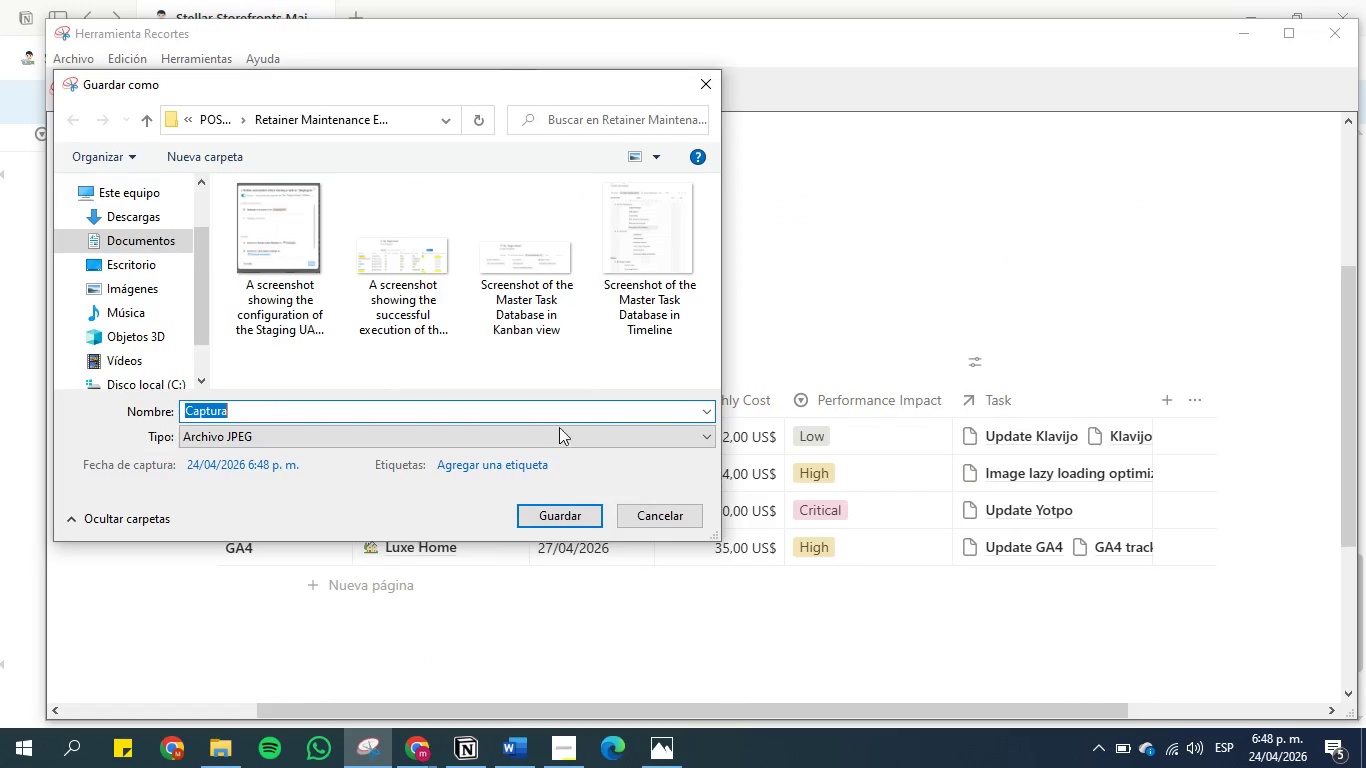 
key(Control+V)
 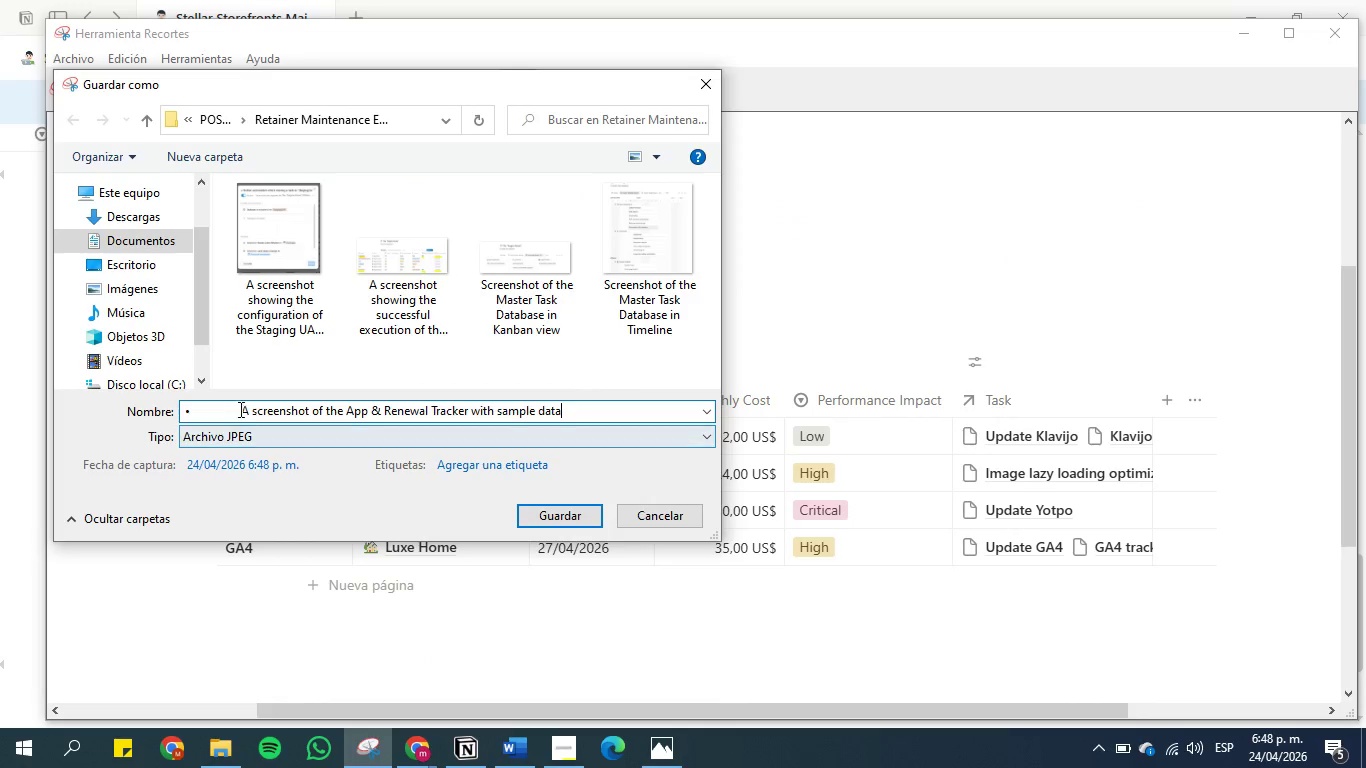 
left_click([237, 408])
 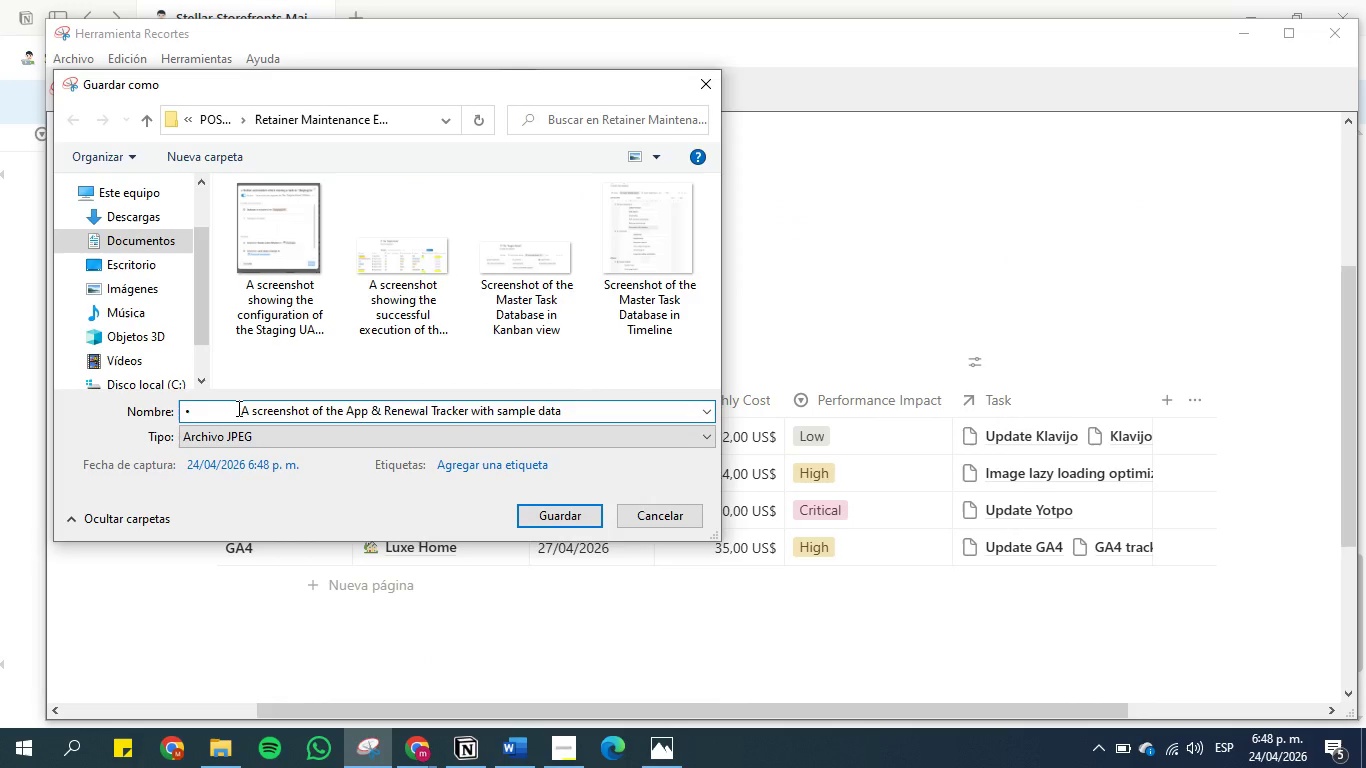 
key(Backspace)
 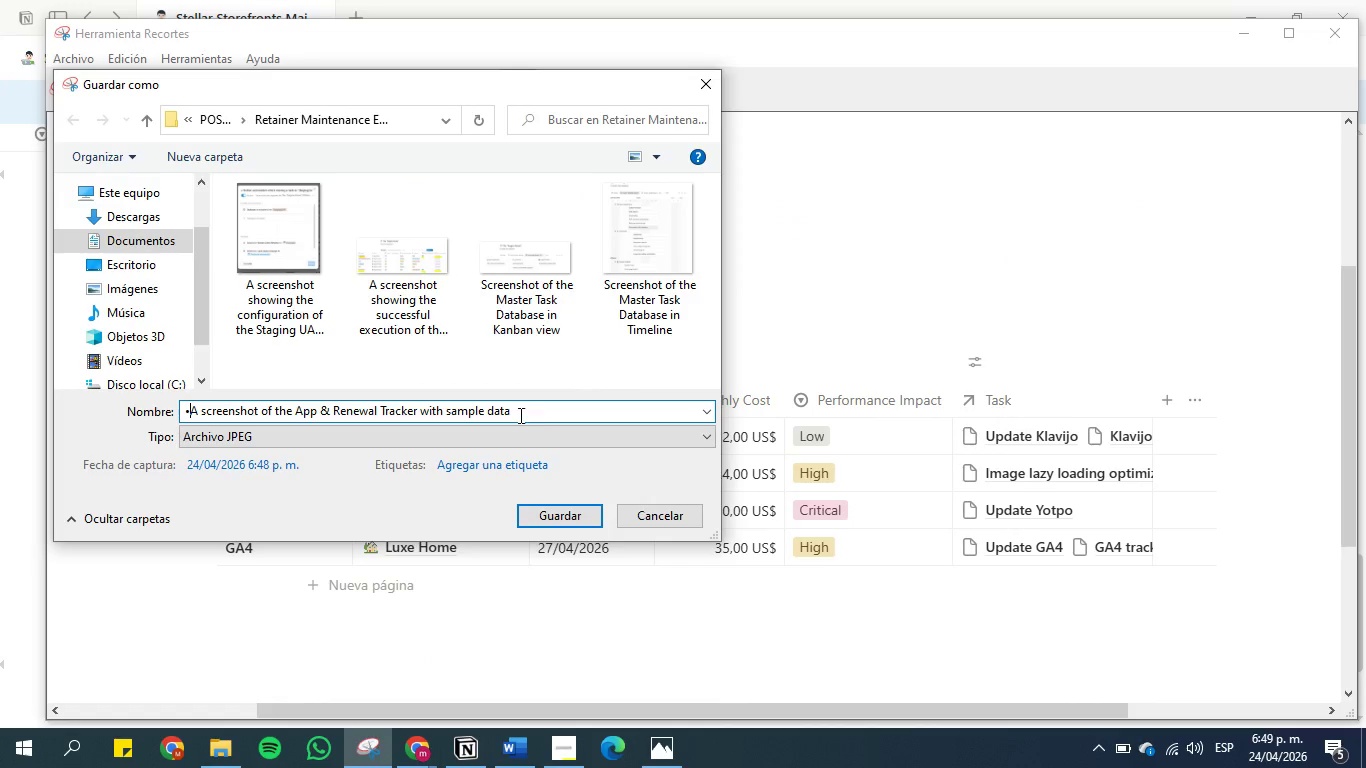 
key(Backspace)
 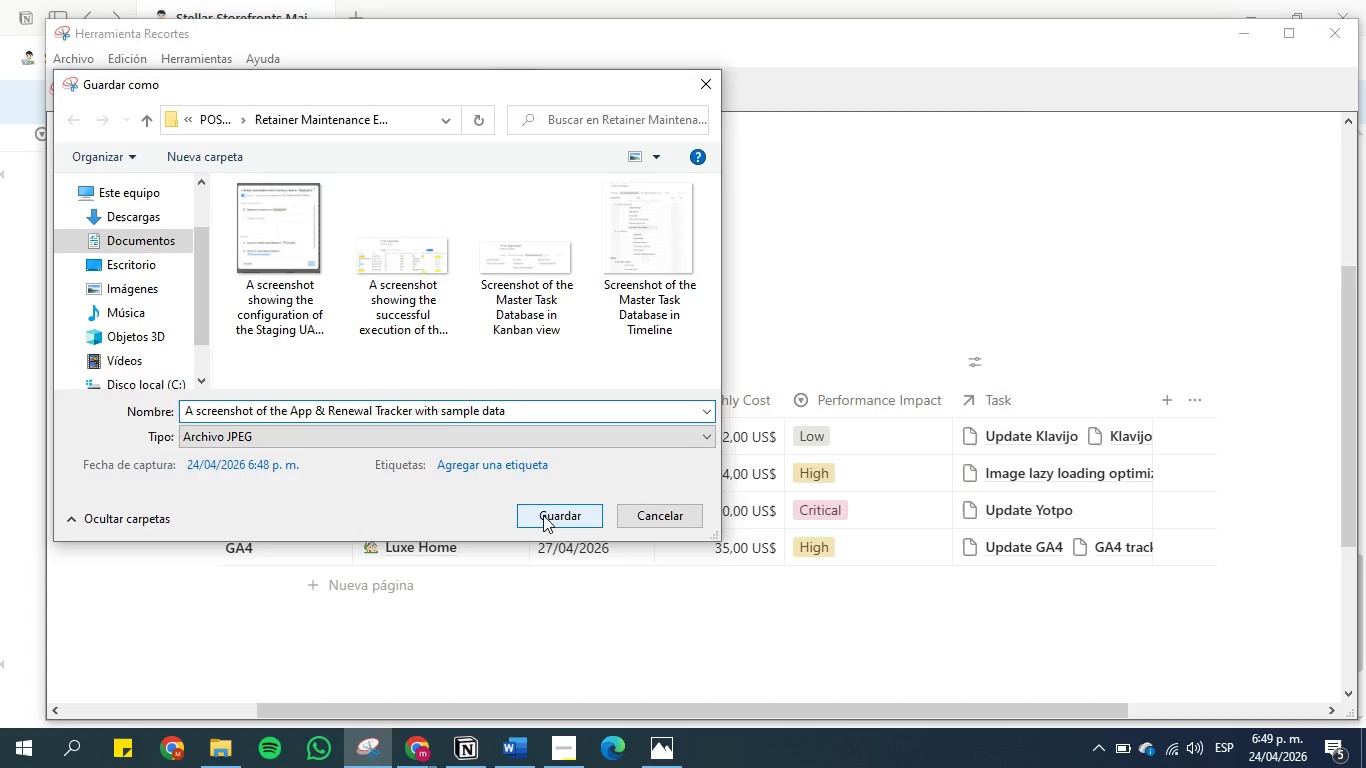 
left_click([543, 515])
 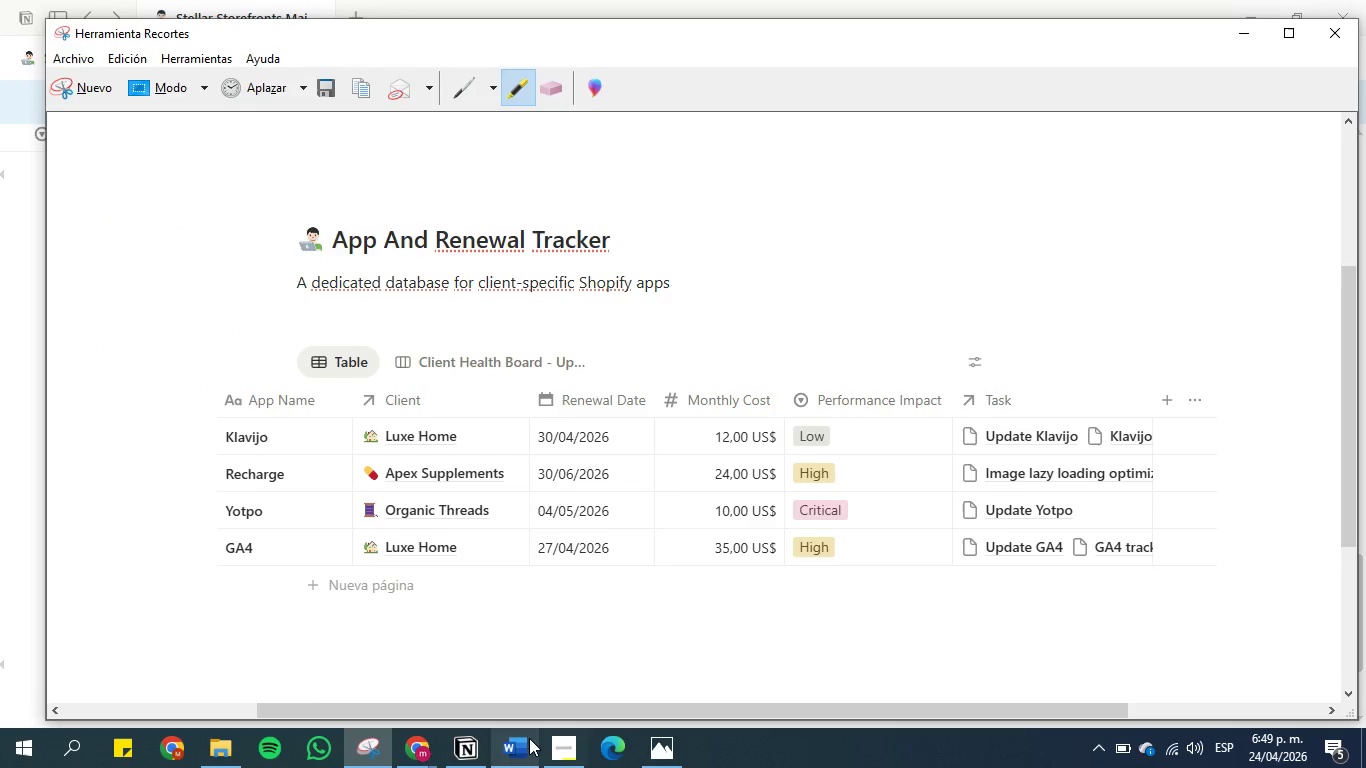 
left_click([518, 751])
 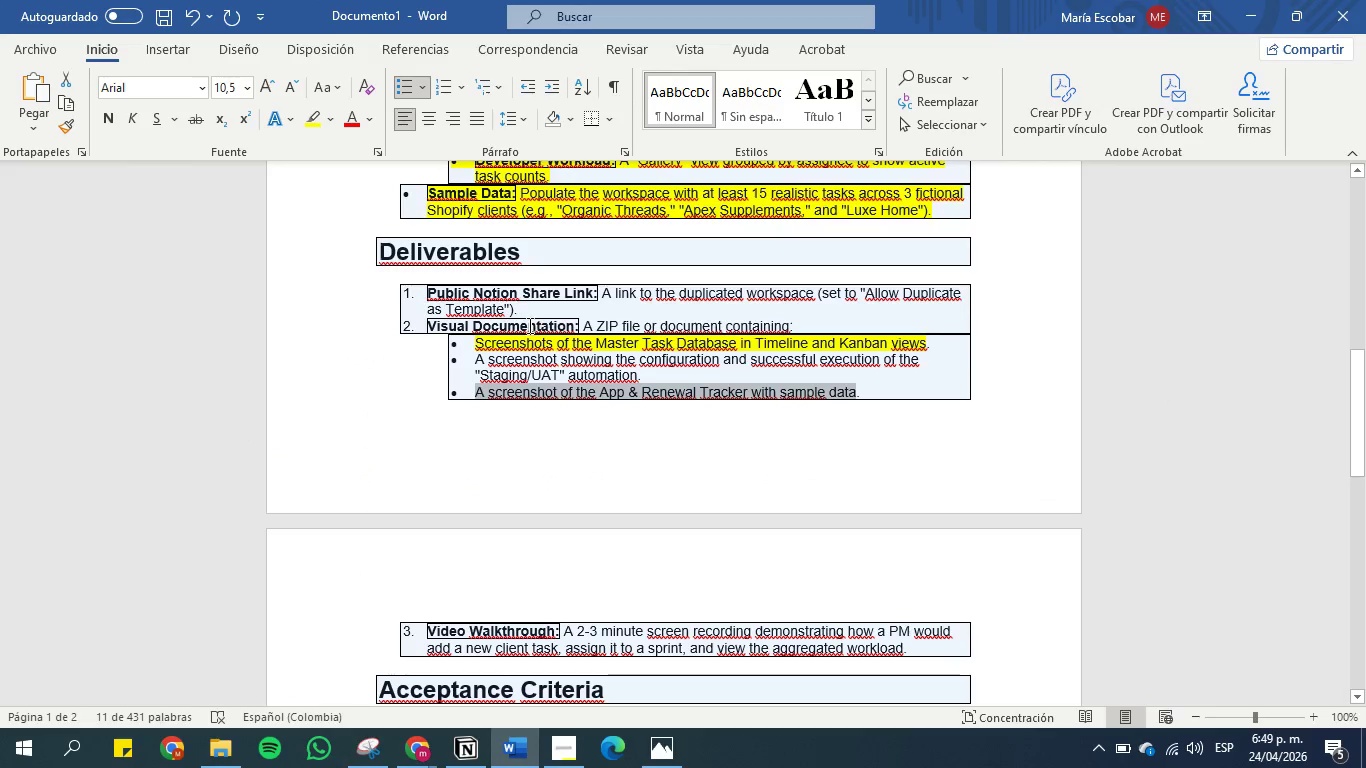 
scroll: coordinate [528, 331], scroll_direction: down, amount: 1.0
 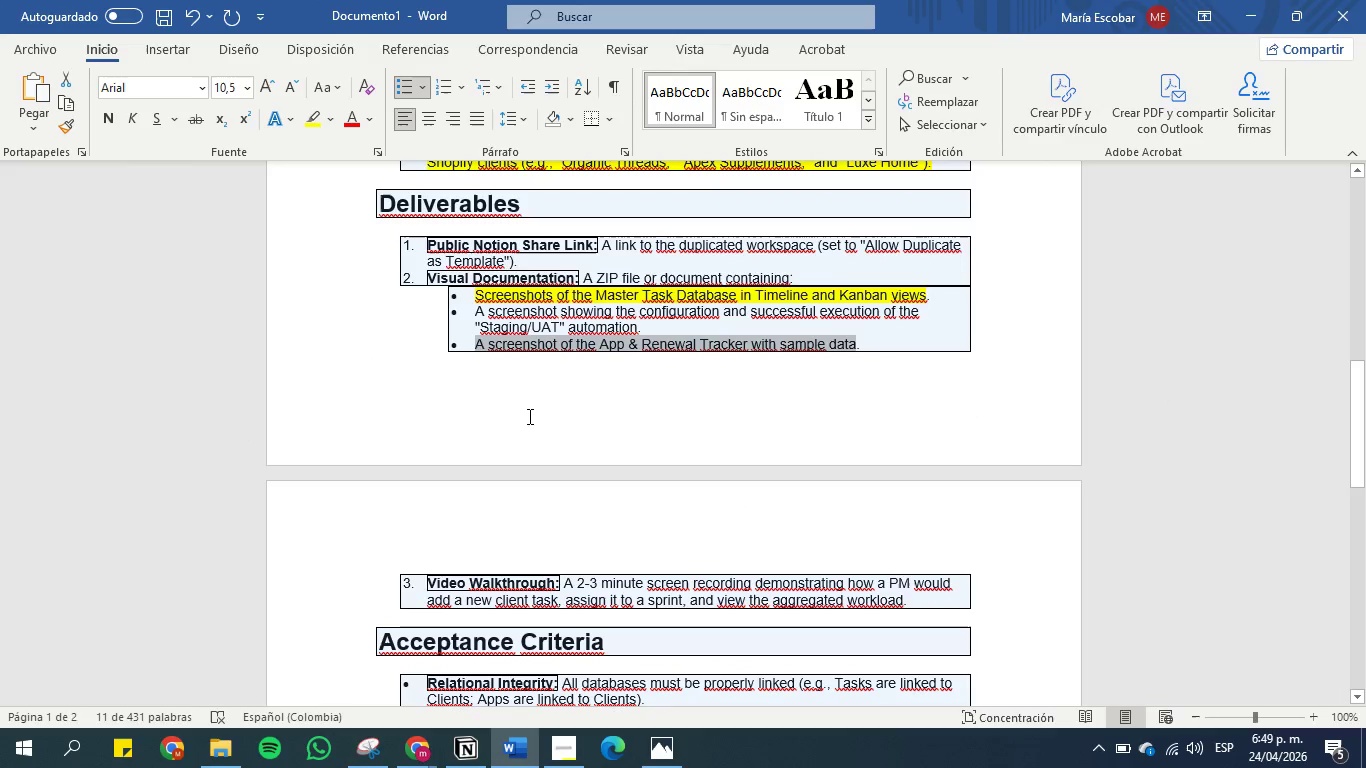 
left_click([528, 409])
 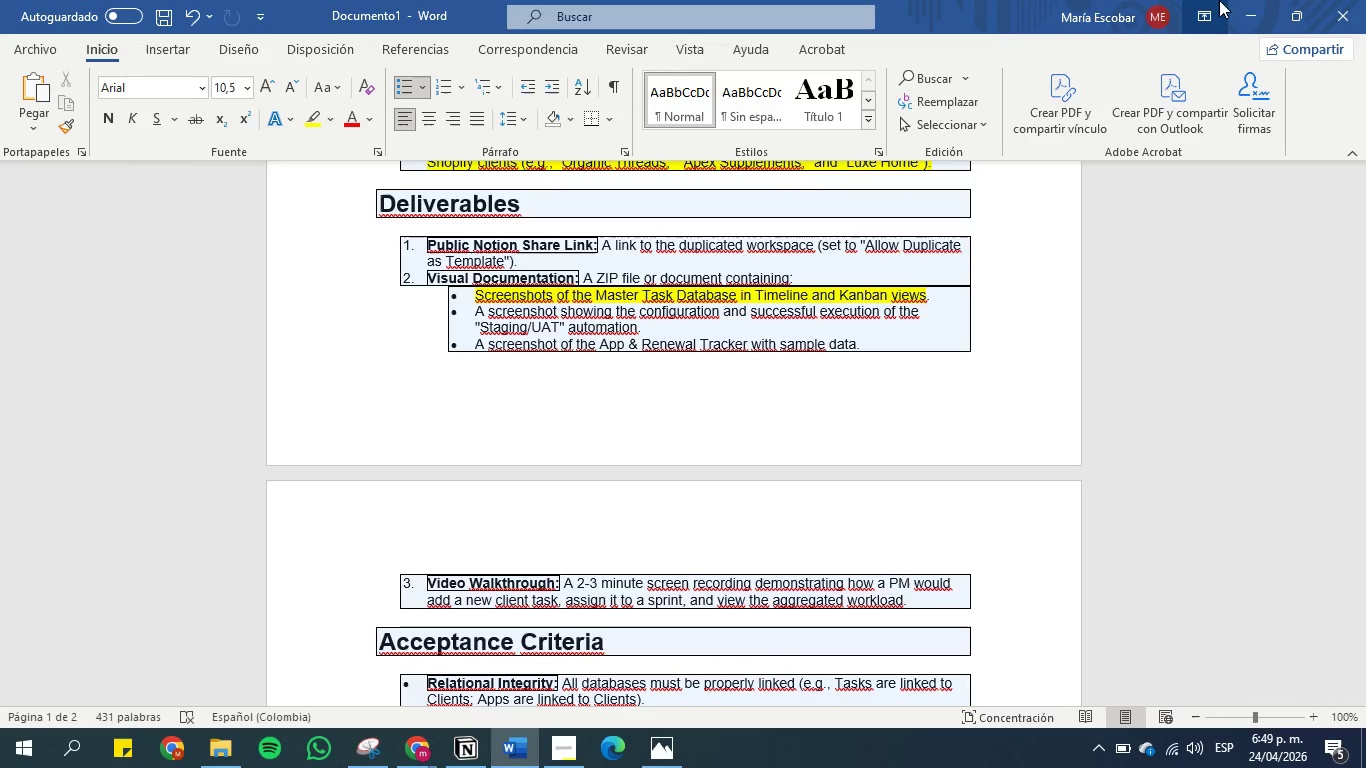 
left_click([1250, 9])
 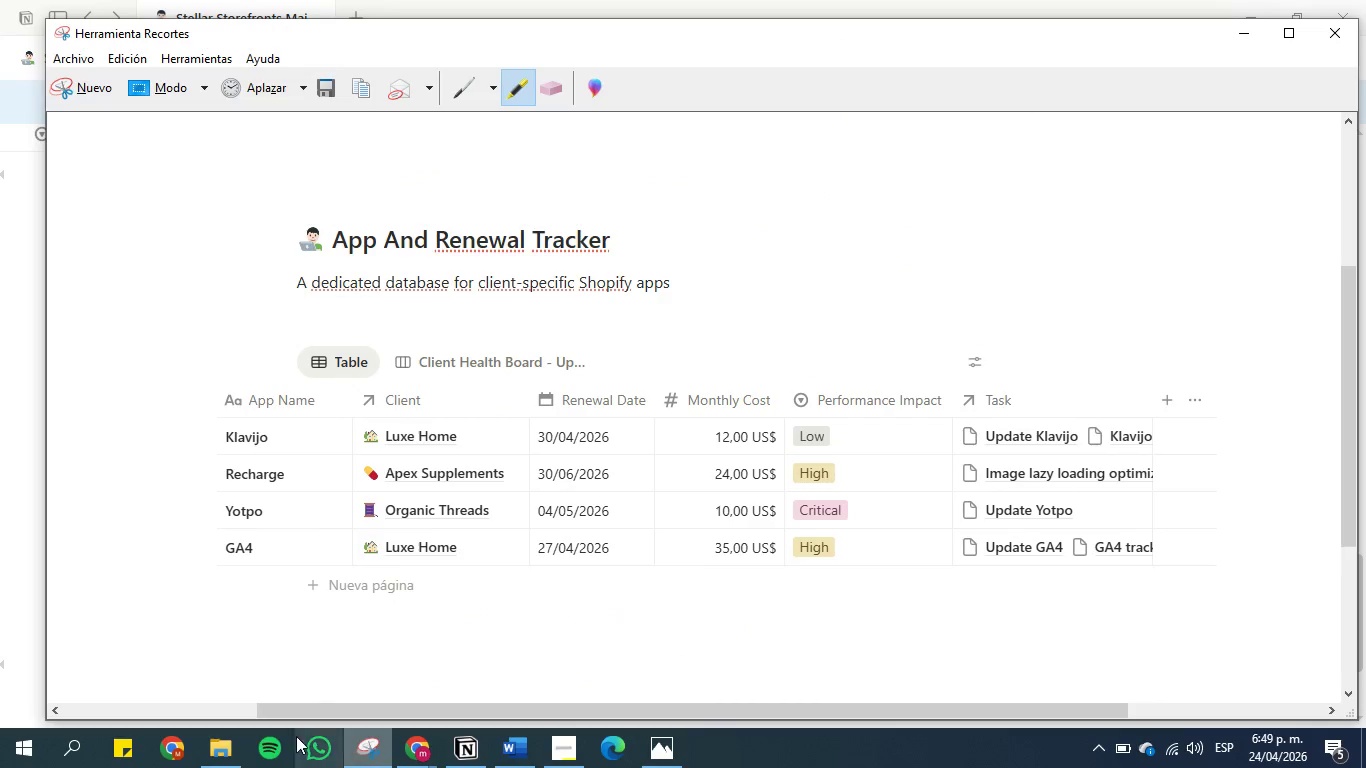 
left_click([209, 745])
 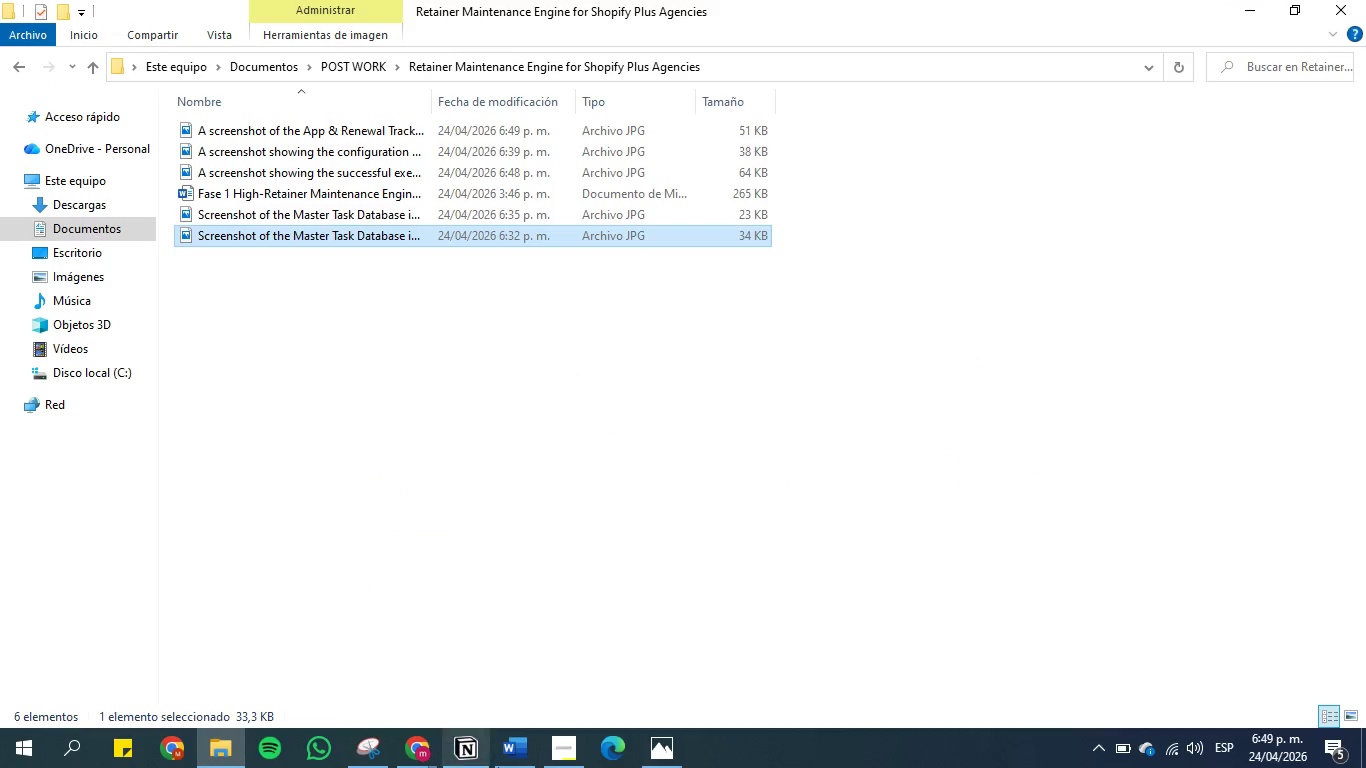 
left_click([518, 761])
 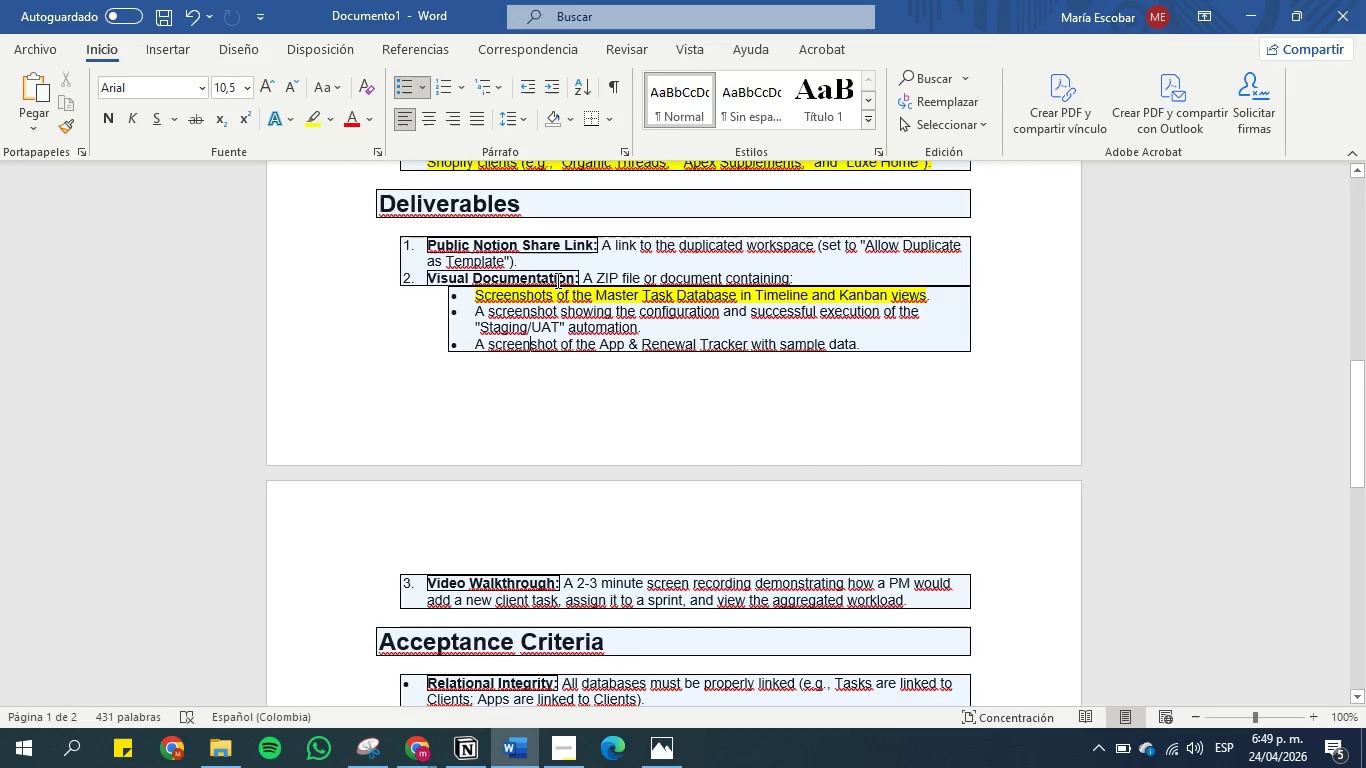 
left_click_drag(start_coordinate=[431, 279], to_coordinate=[554, 280])
 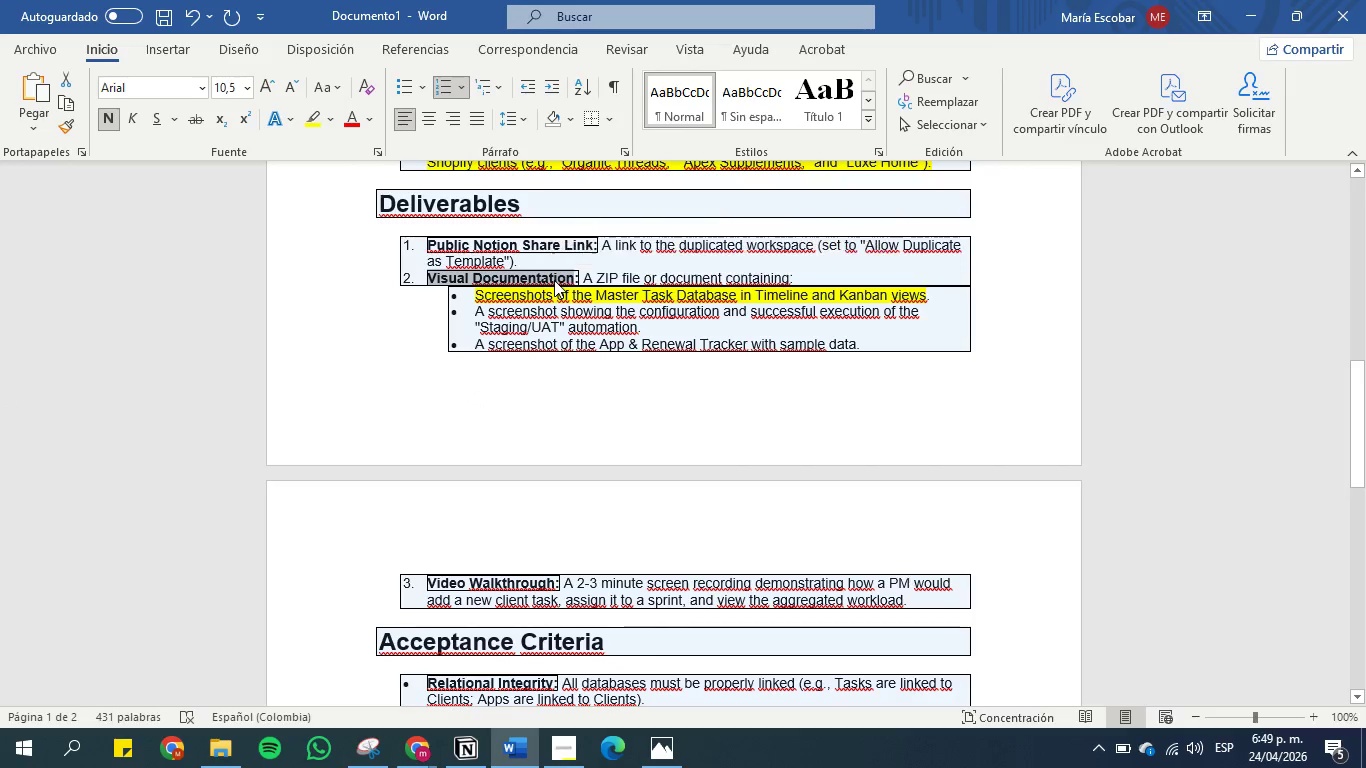 
key(Control+C)
 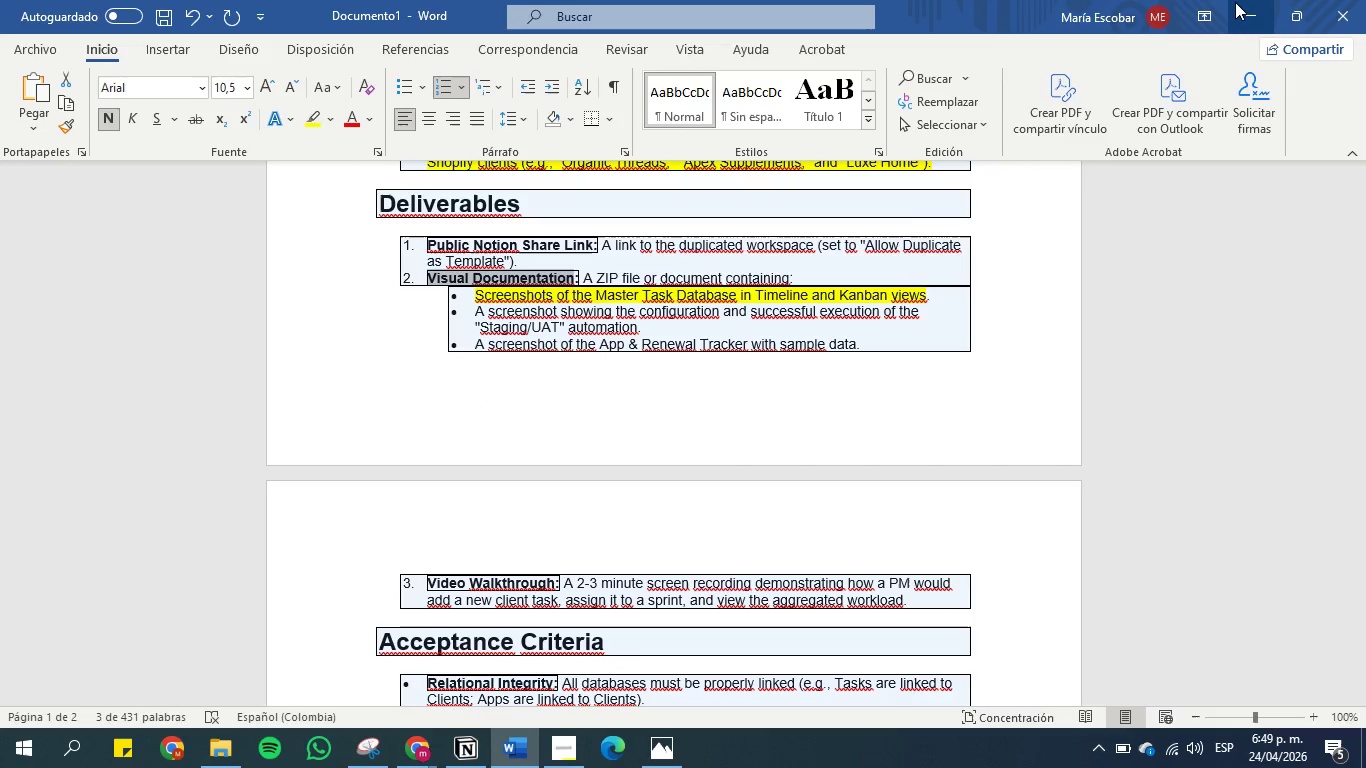 
left_click([1244, 3])
 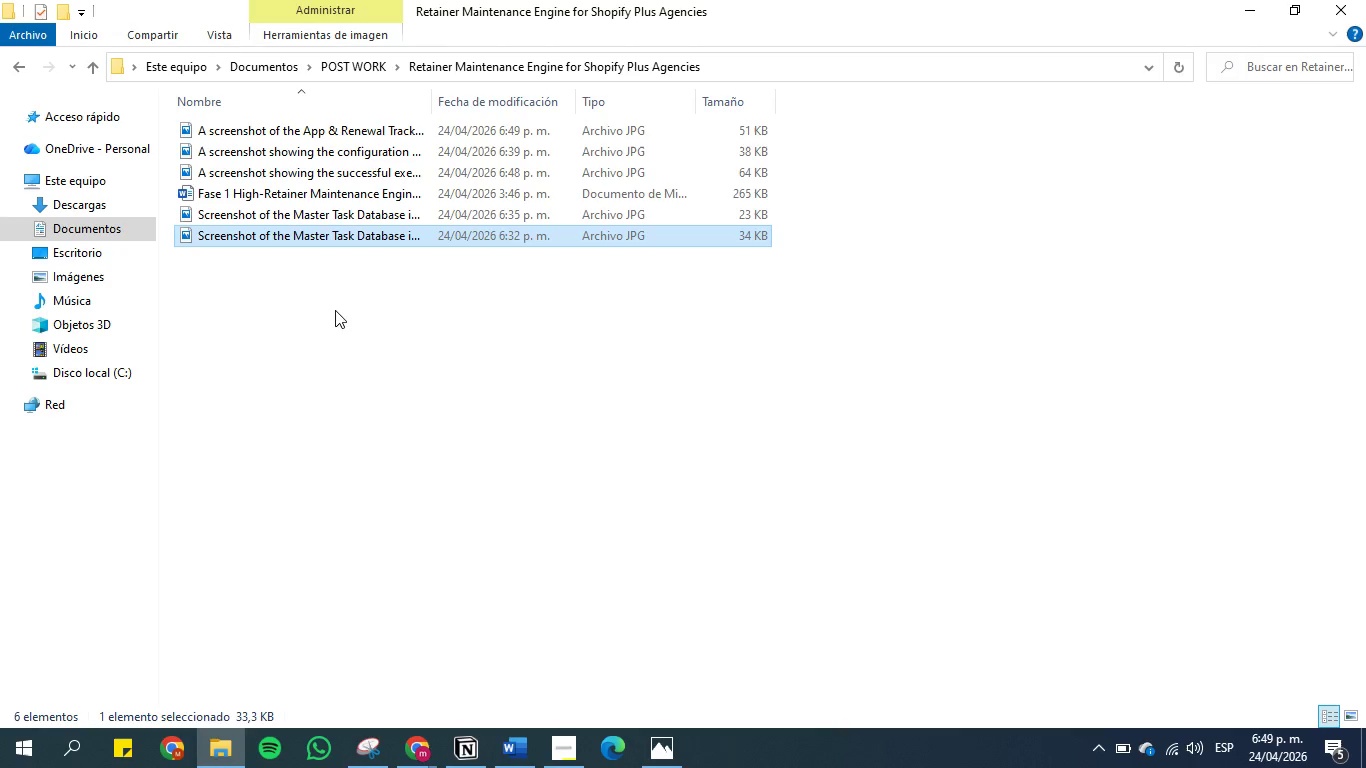 
wait(9.25)
 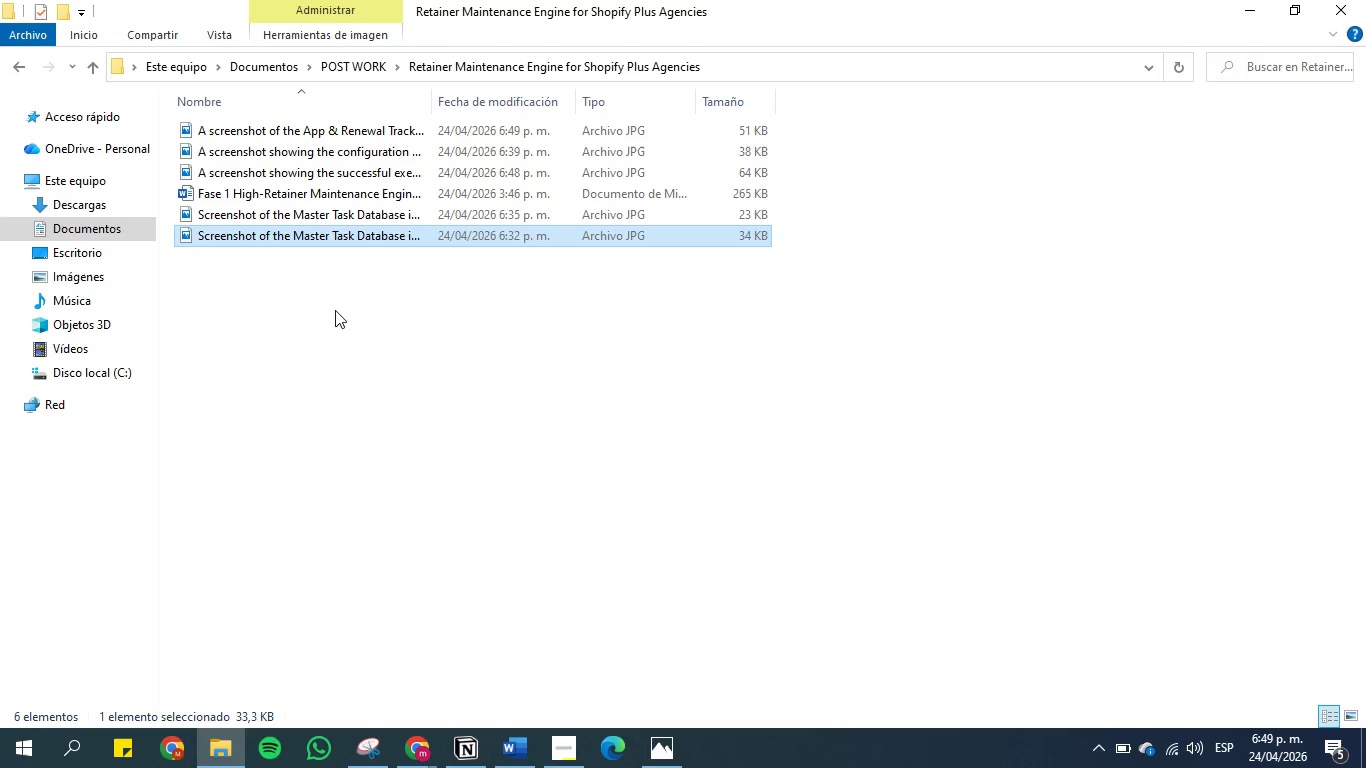 
hold_key(key=ControlLeft, duration=1.5)
left_click([318, 228])
 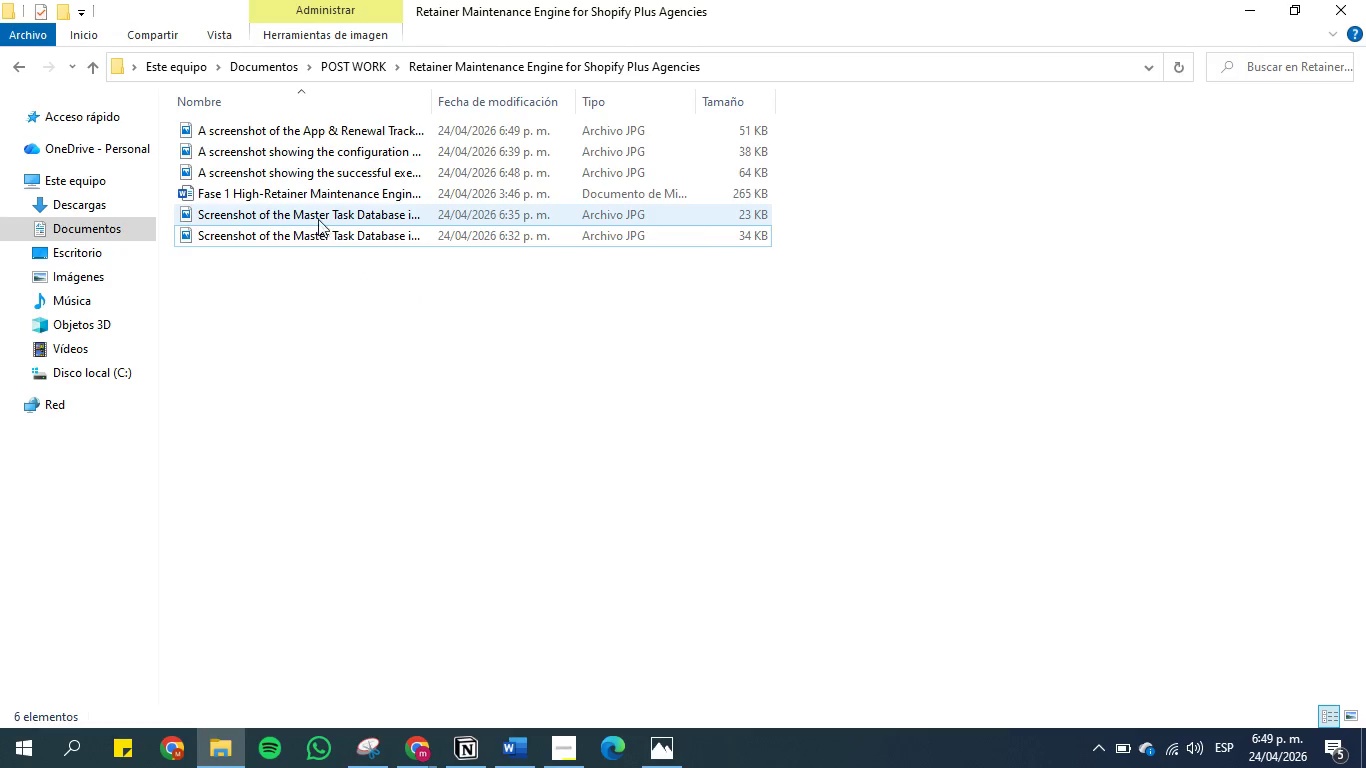 
hold_key(key=ControlLeft, duration=1.52)
left_click([318, 215])
 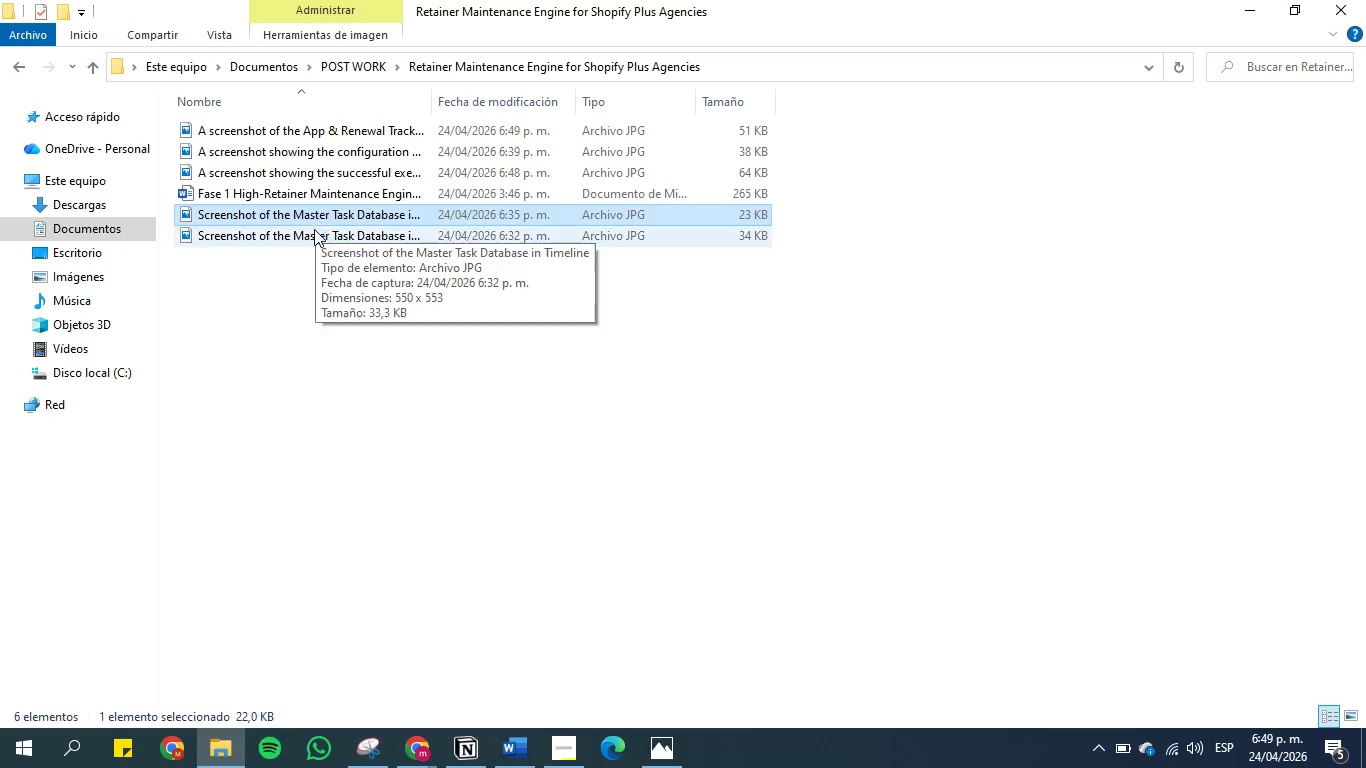 
left_click([313, 230])
 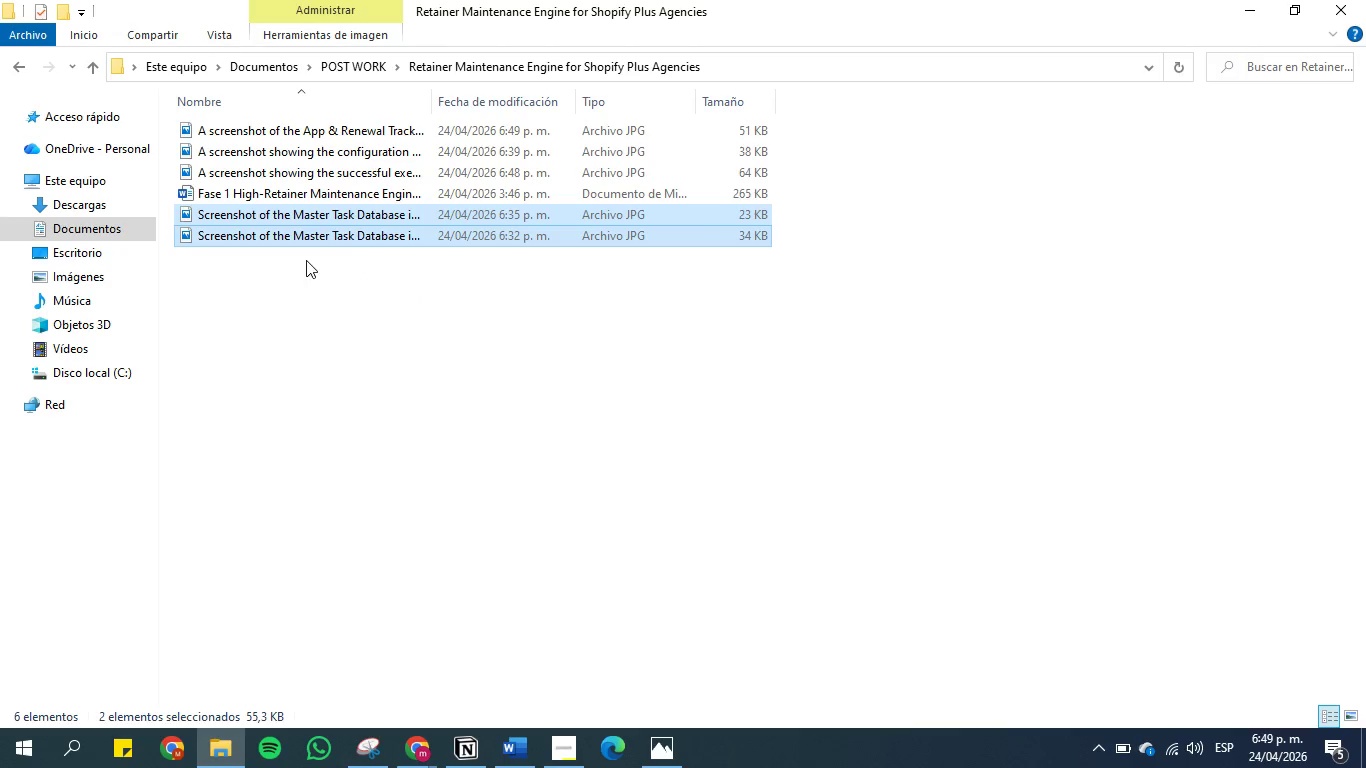 
hold_key(key=ControlLeft, duration=1.51)
left_click([282, 173])
 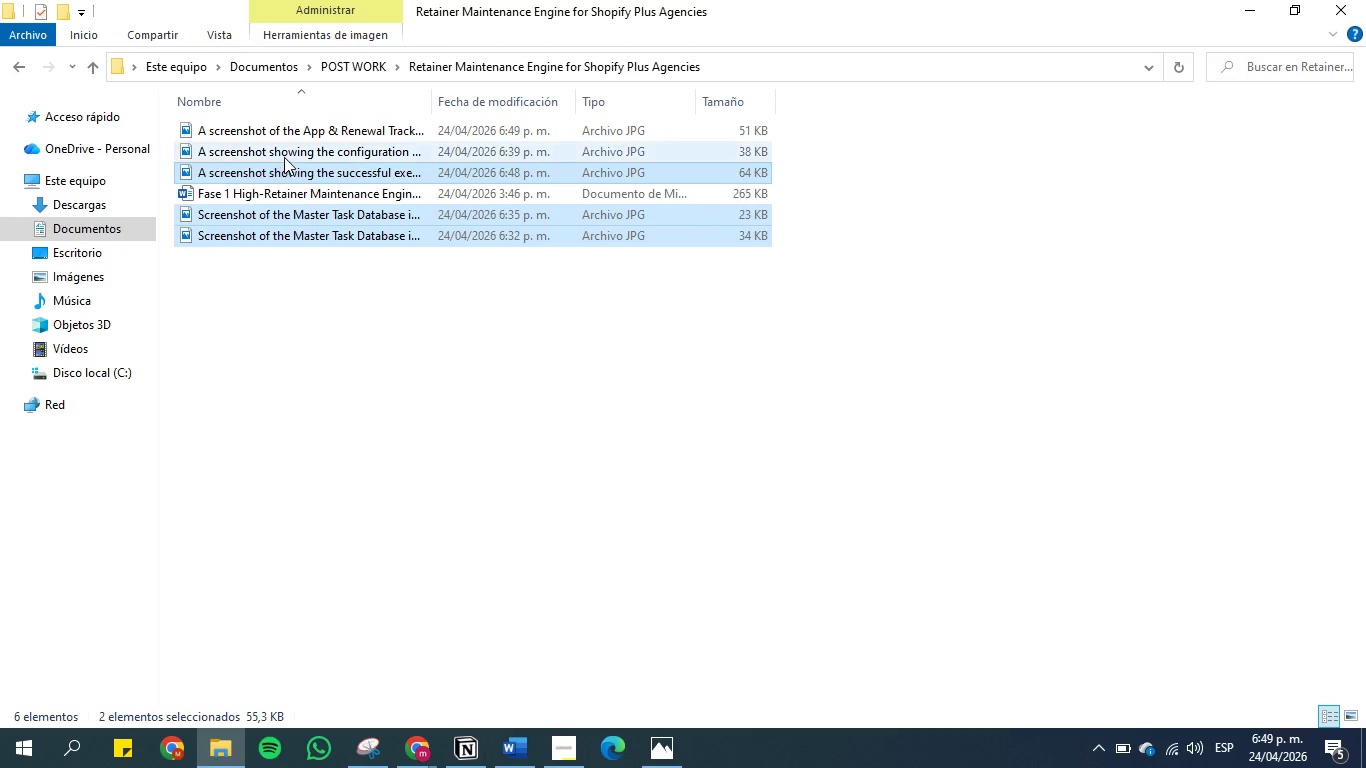 
left_click([284, 157])
 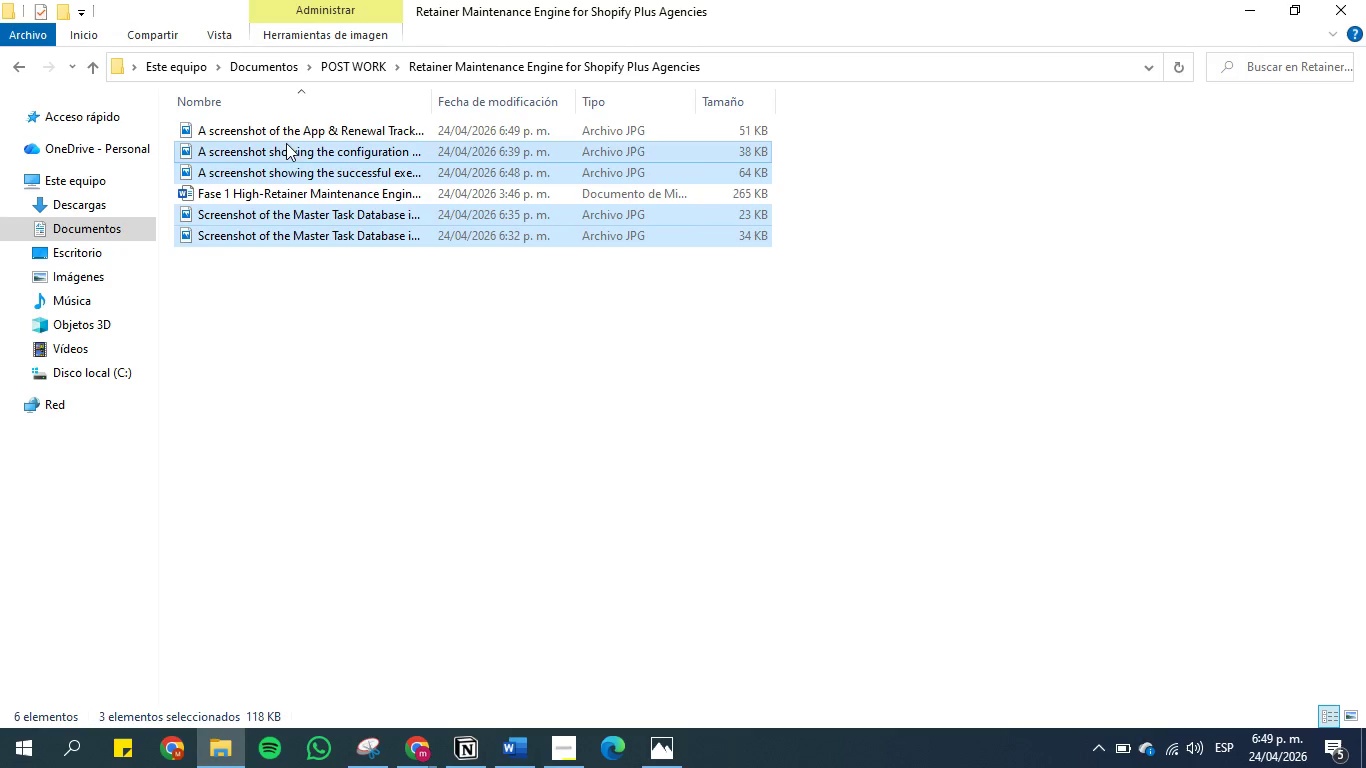 
hold_key(key=ControlLeft, duration=0.84)
left_click([287, 129])
 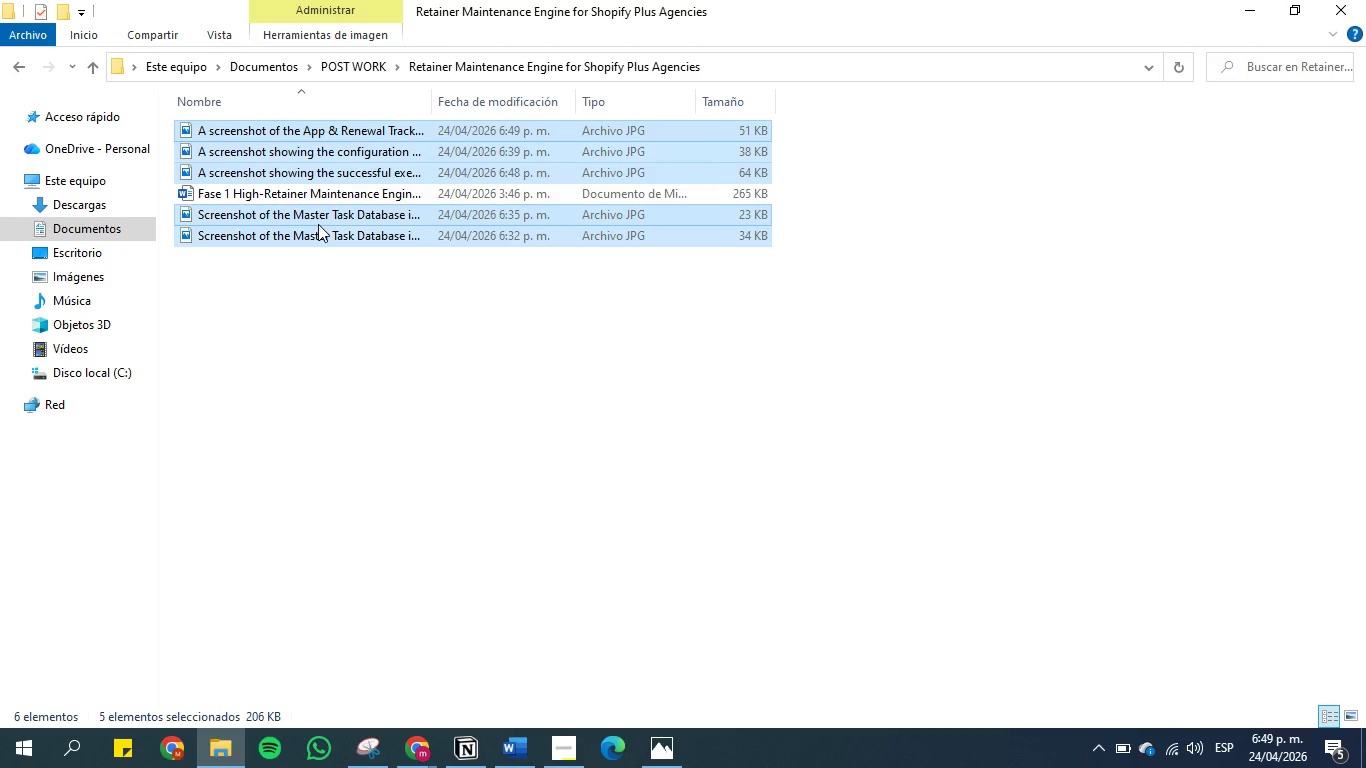 
right_click([318, 224])
 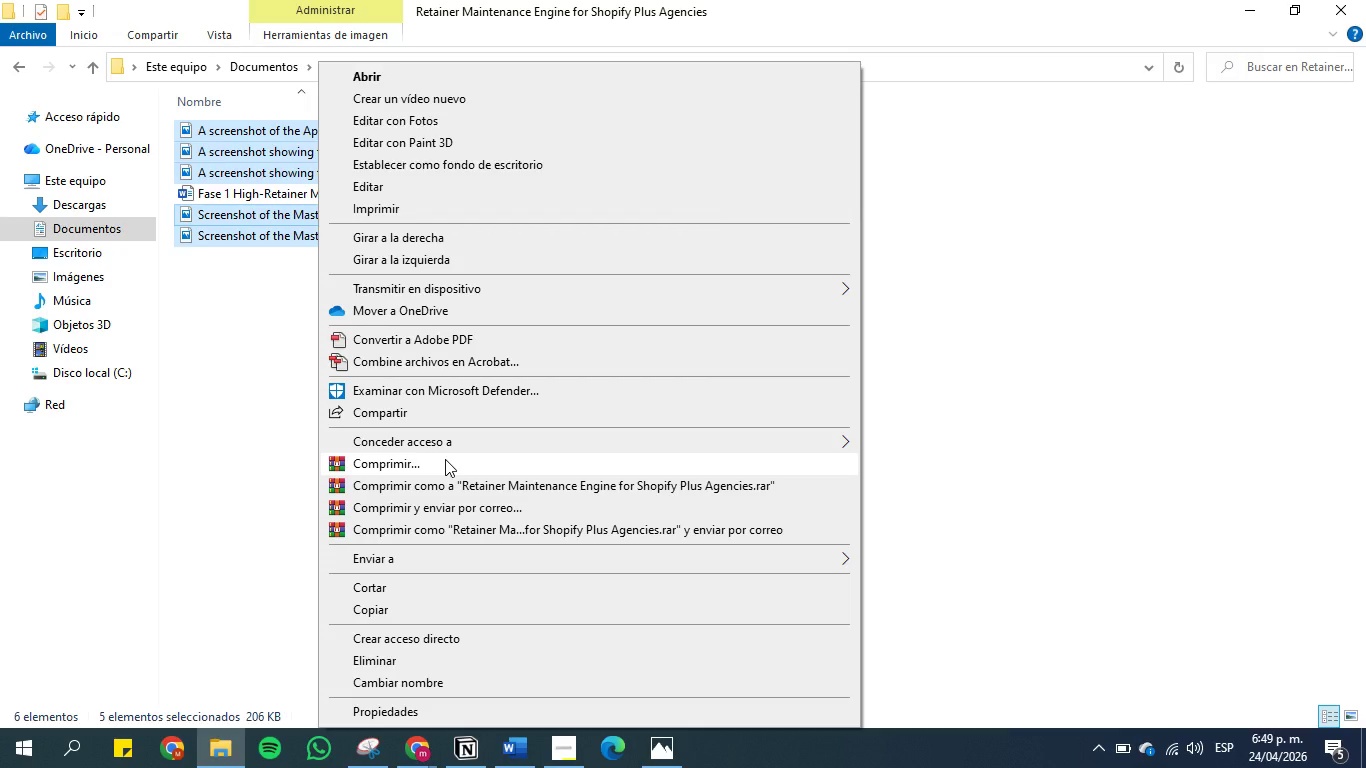 
wait(10.77)
 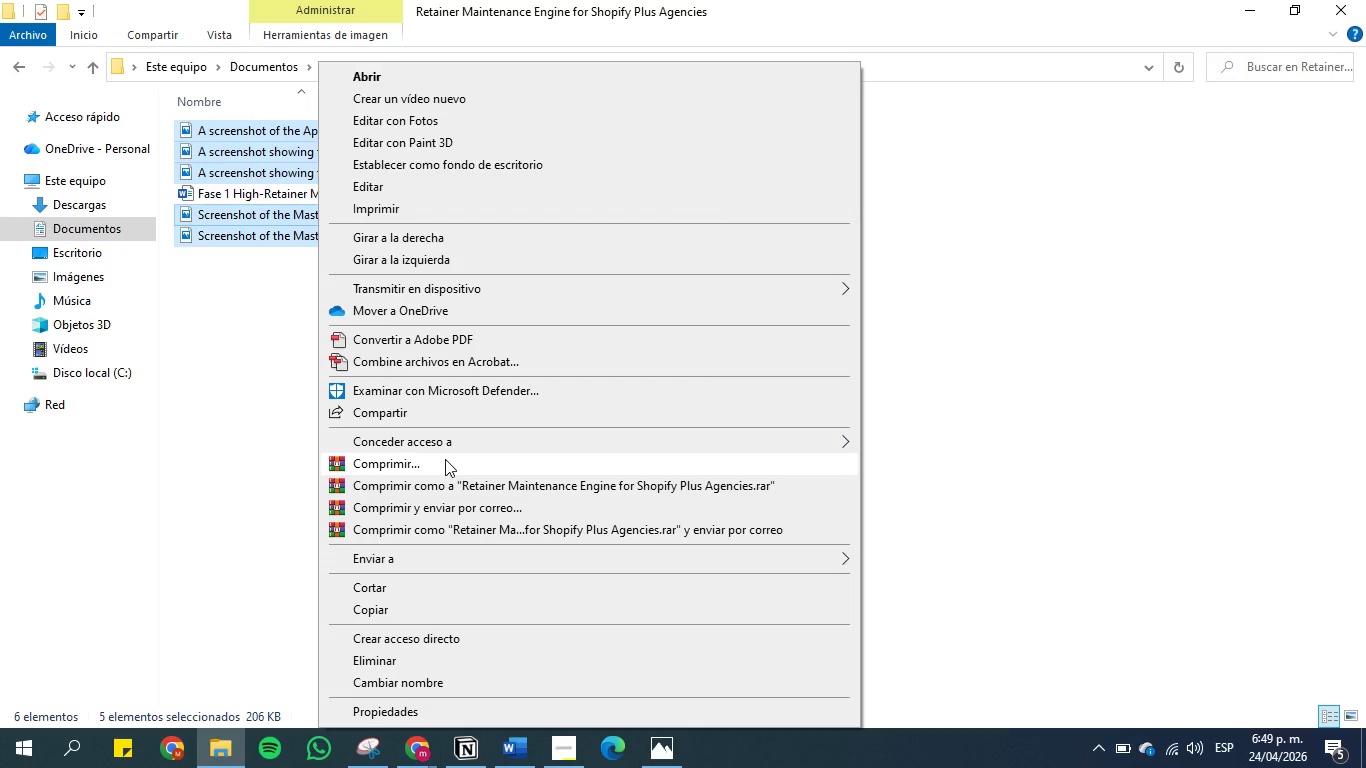 
left_click([514, 467])
 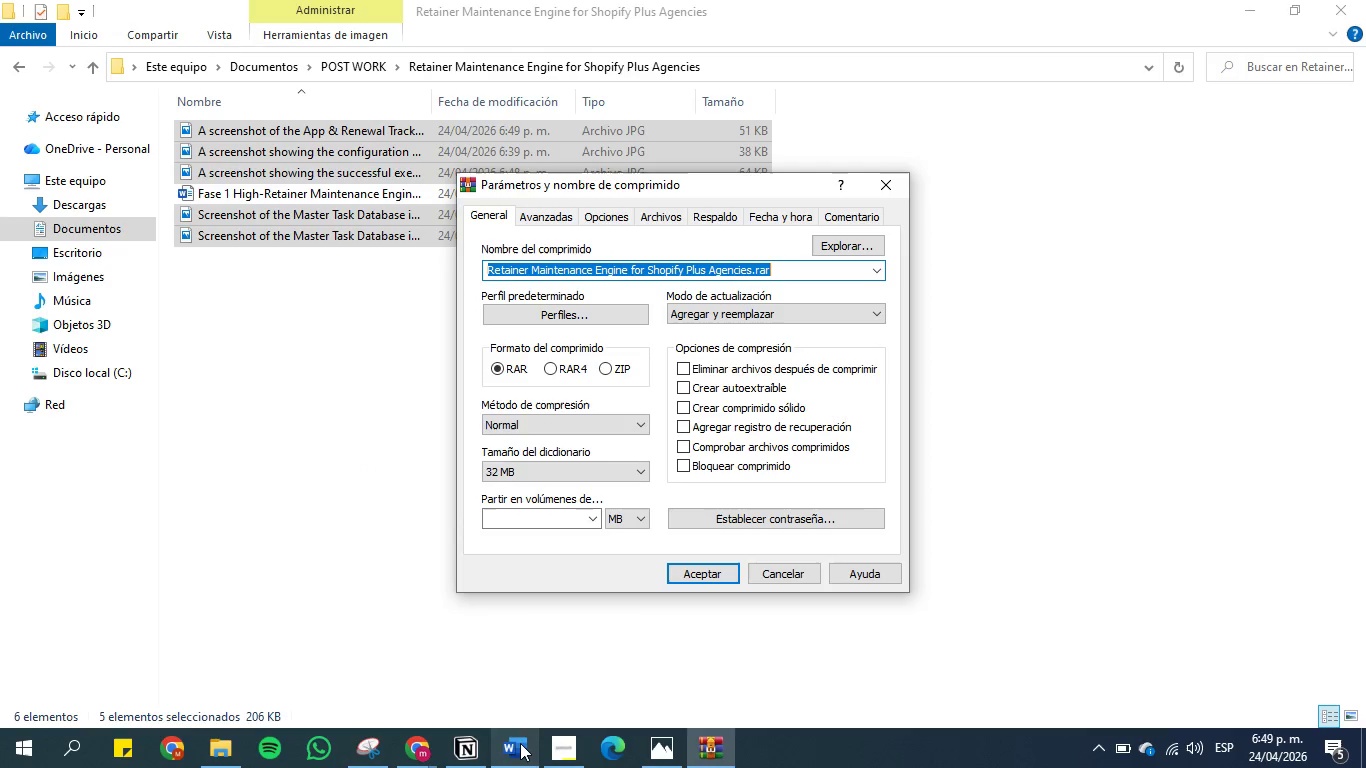 
key(Control+V)
 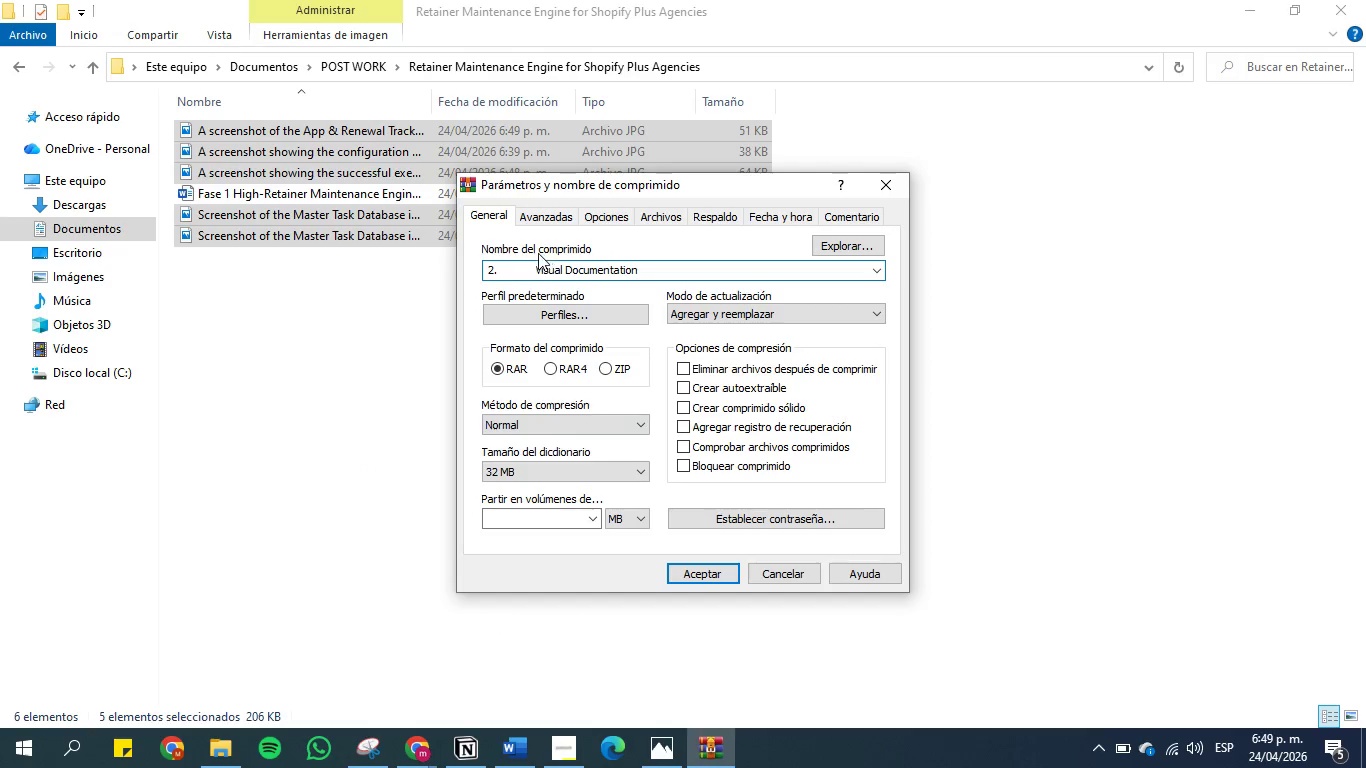 
left_click([536, 261])
 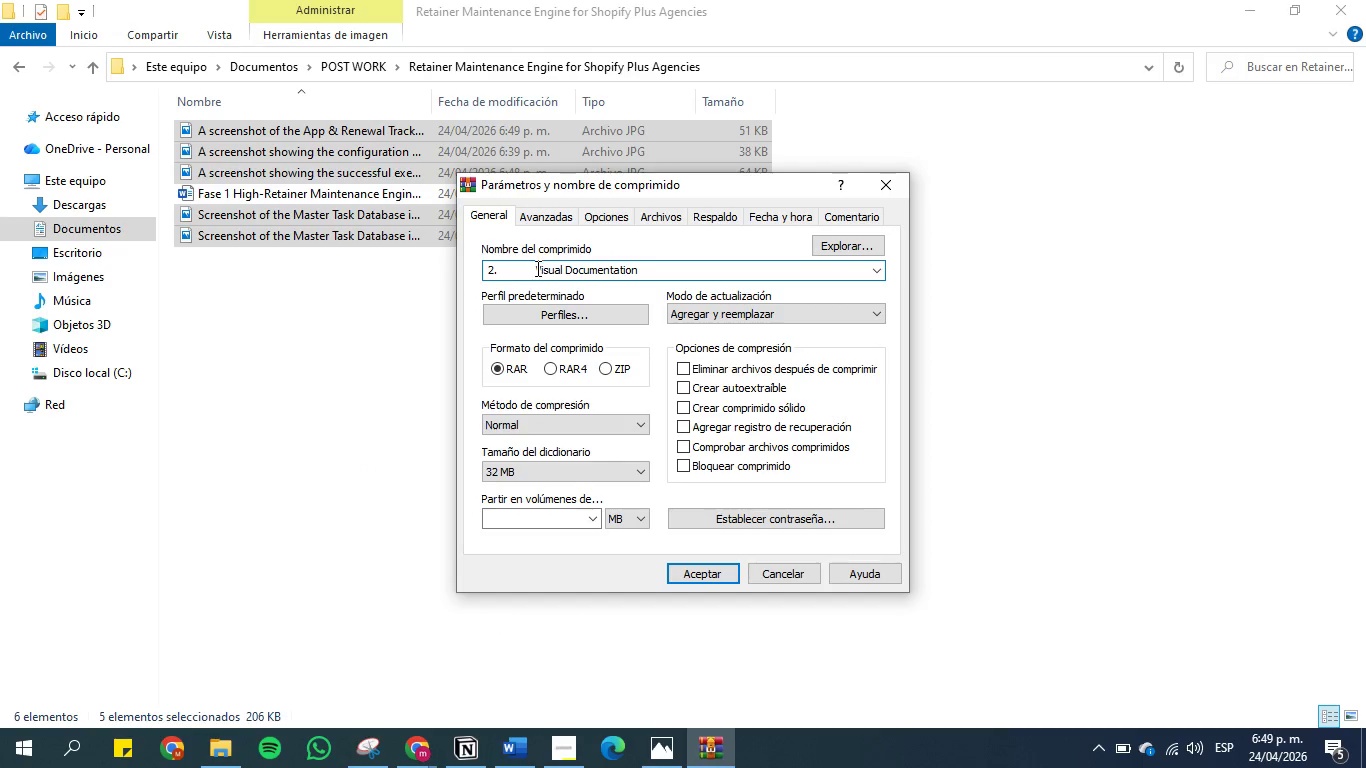 
left_click([536, 268])
 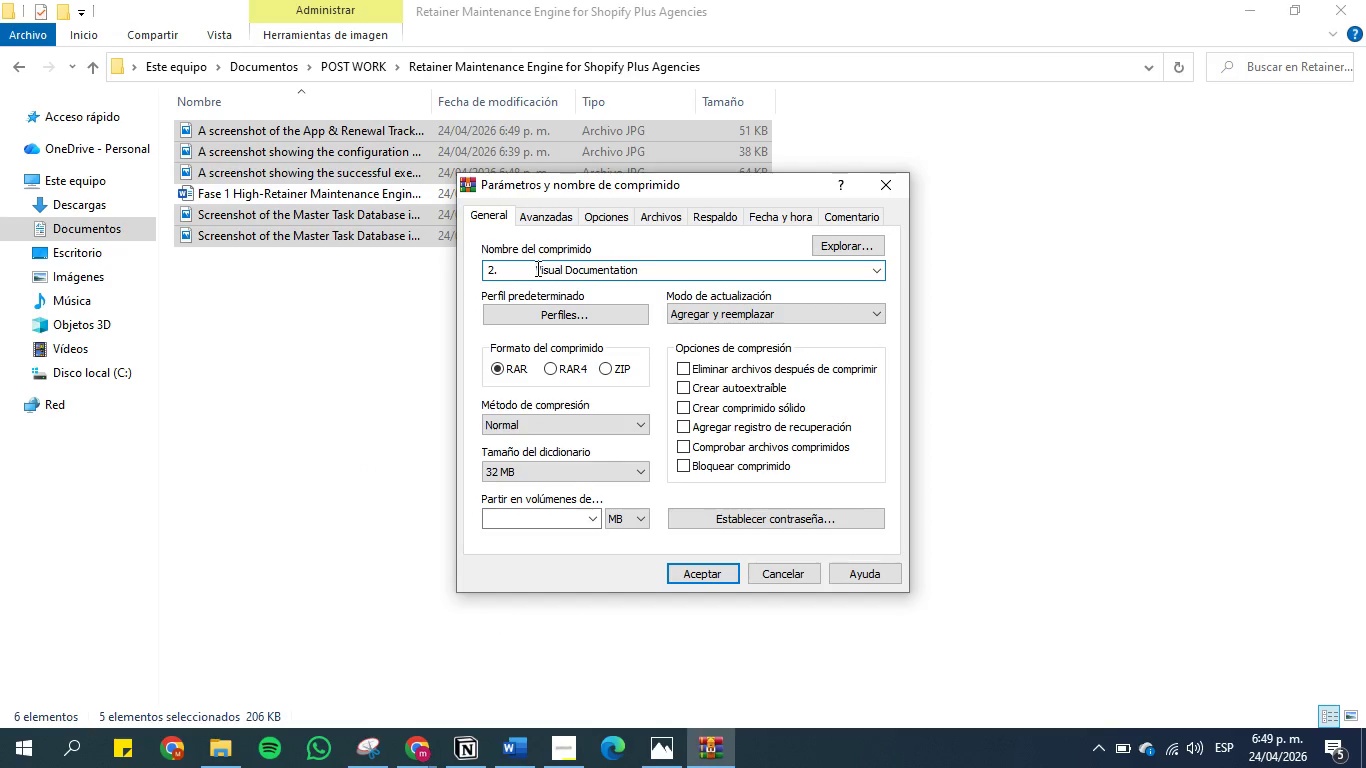 
key(Backspace)
 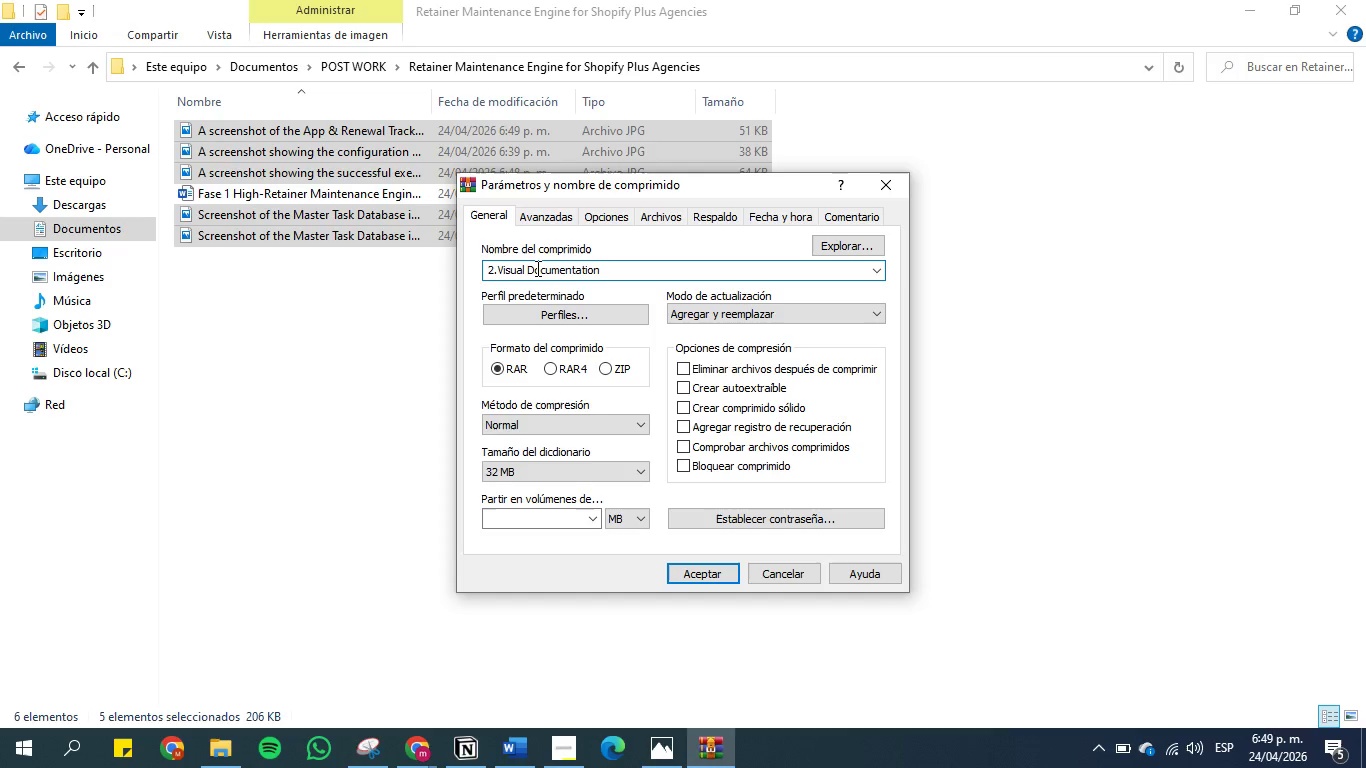 
key(Backspace)
 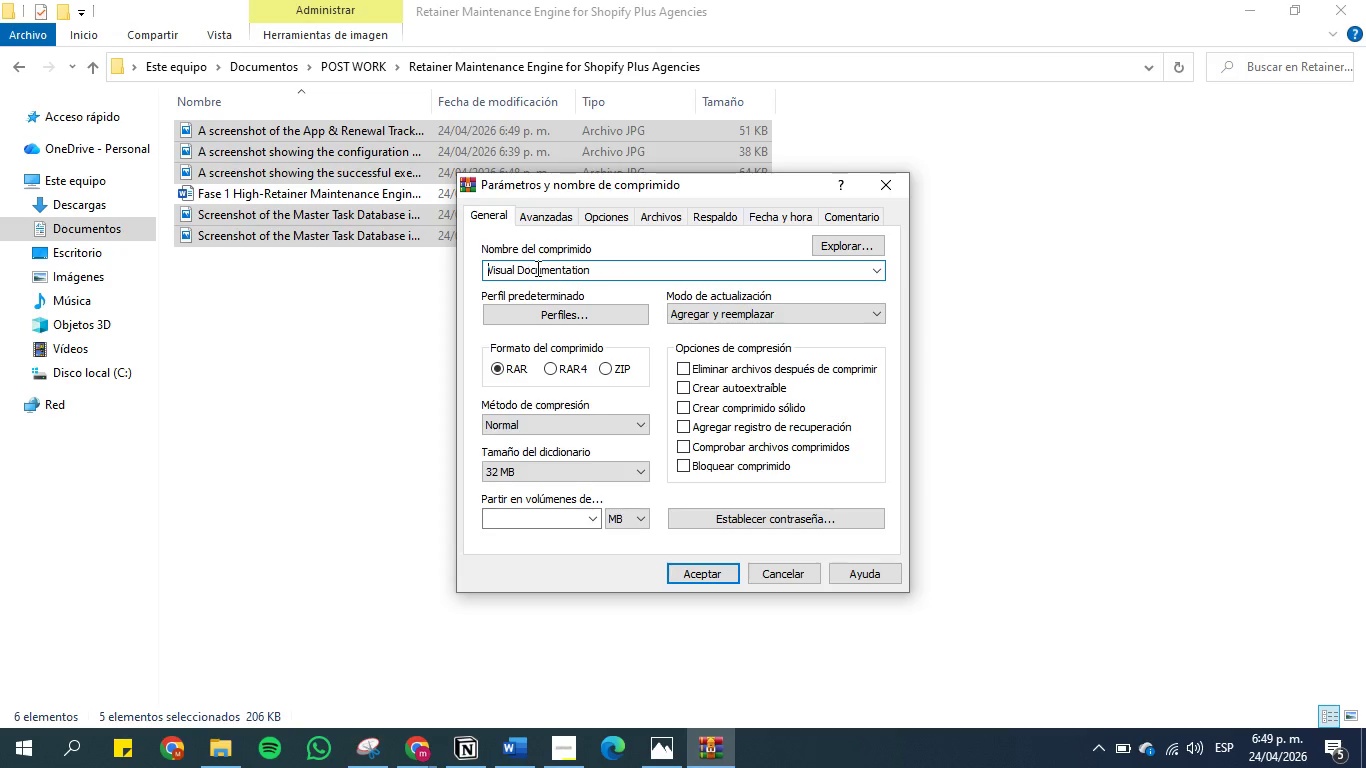 
key(Backspace)
 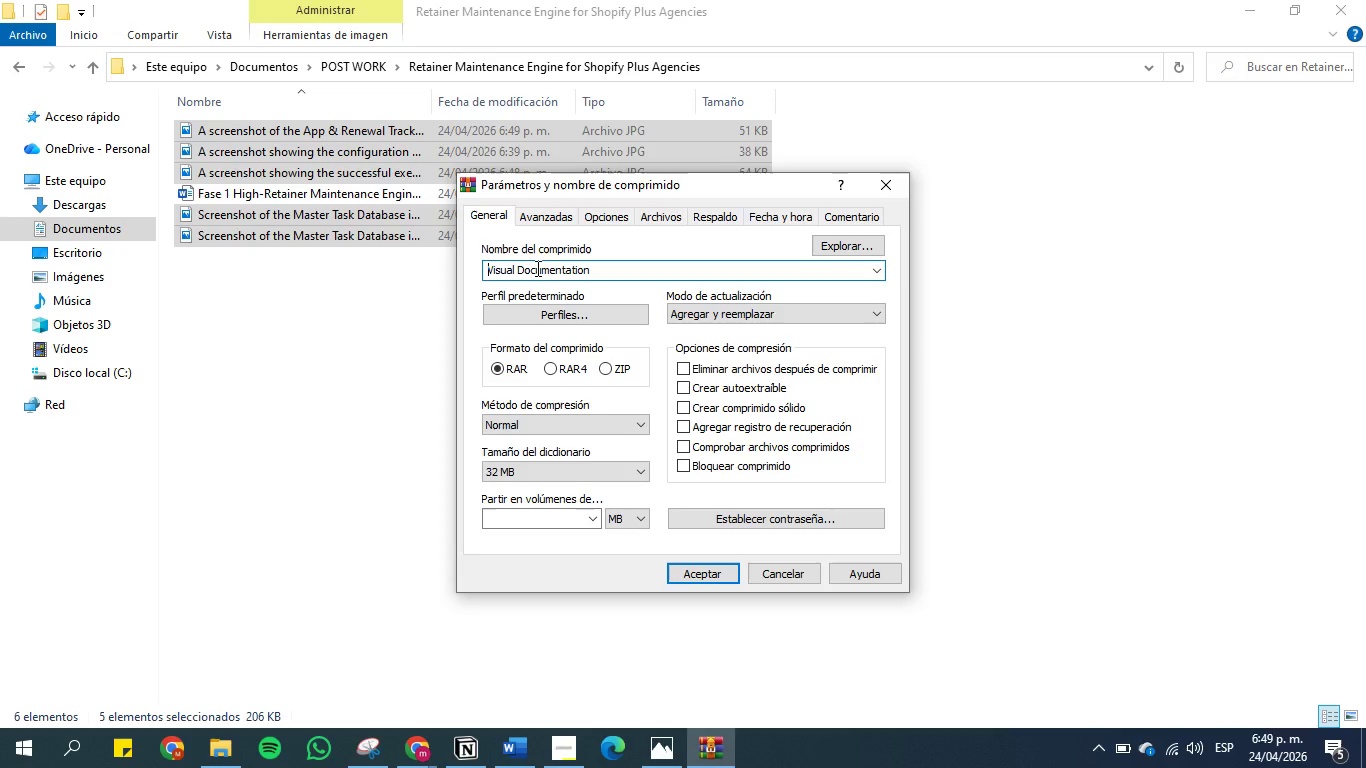 
key(Backspace)
 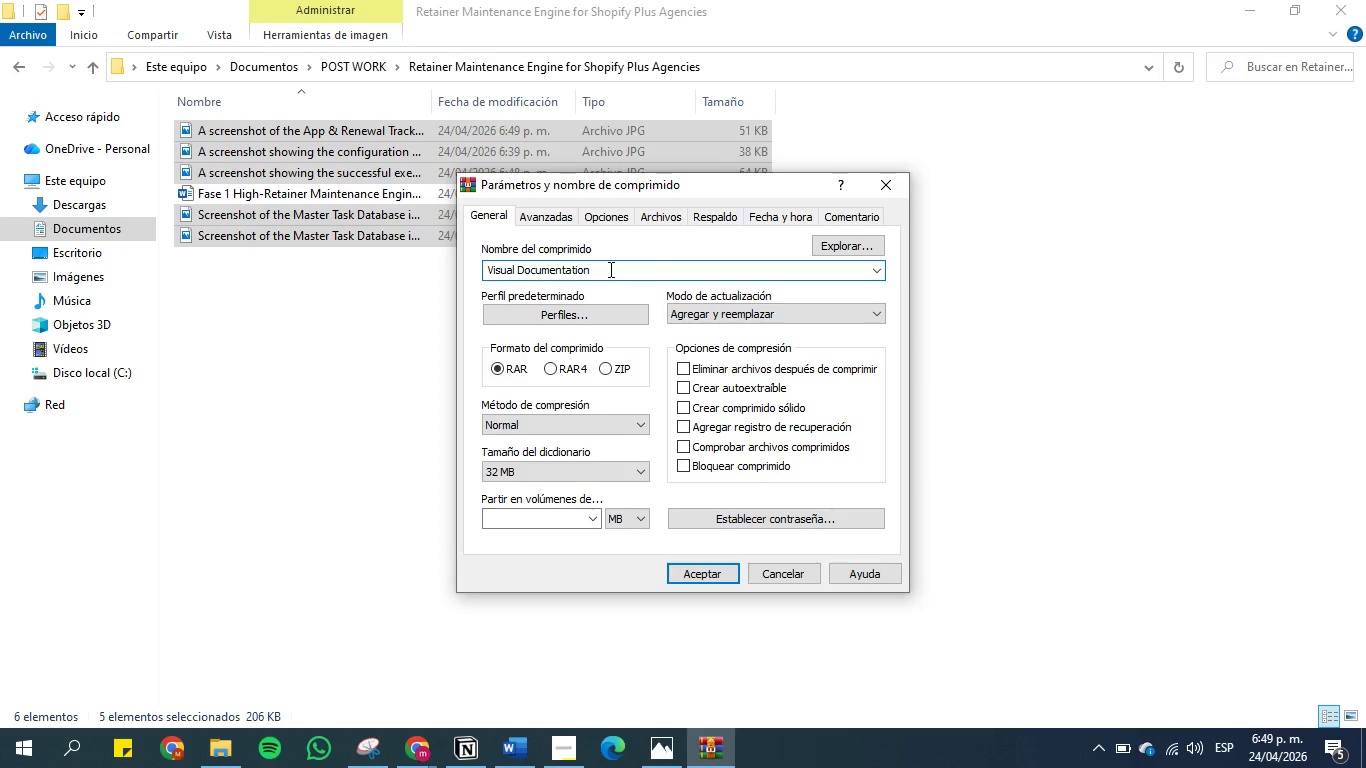 
left_click([609, 269])
 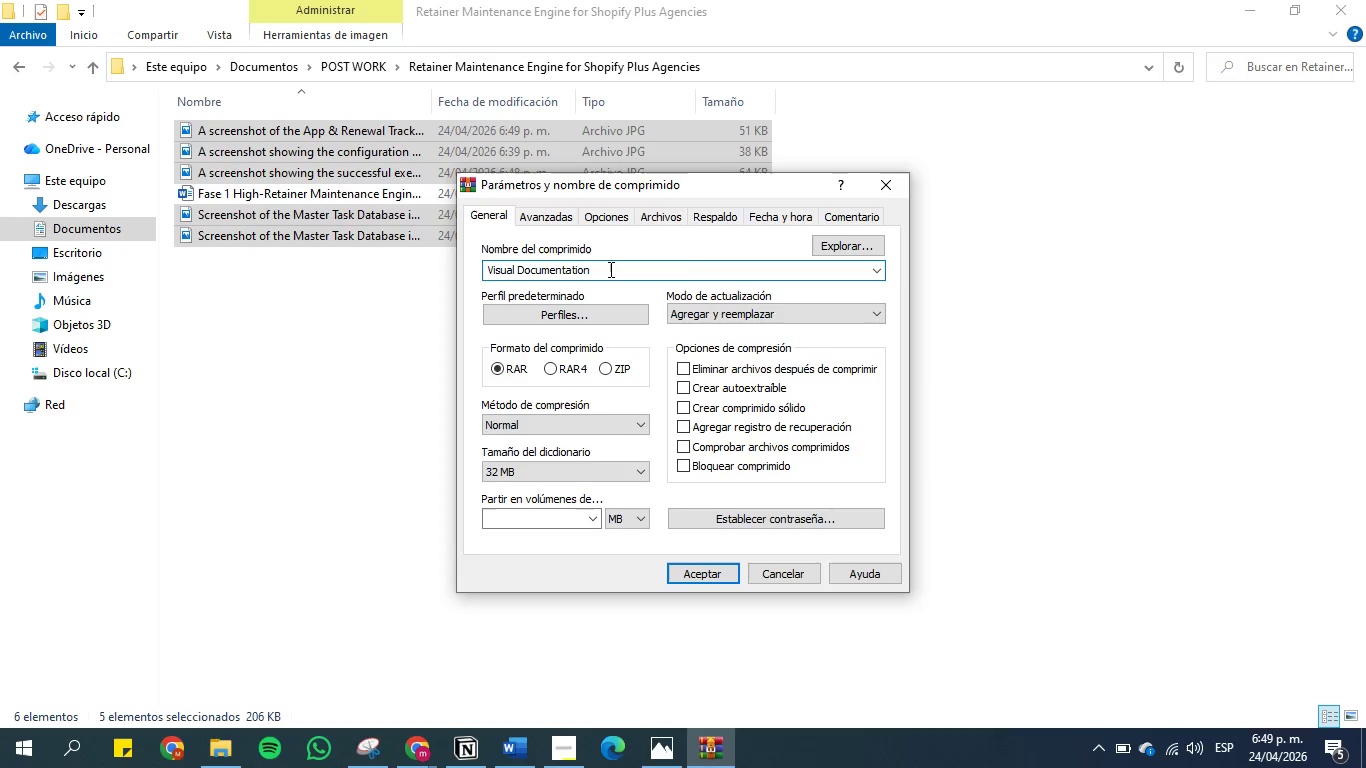 
key(Space)
 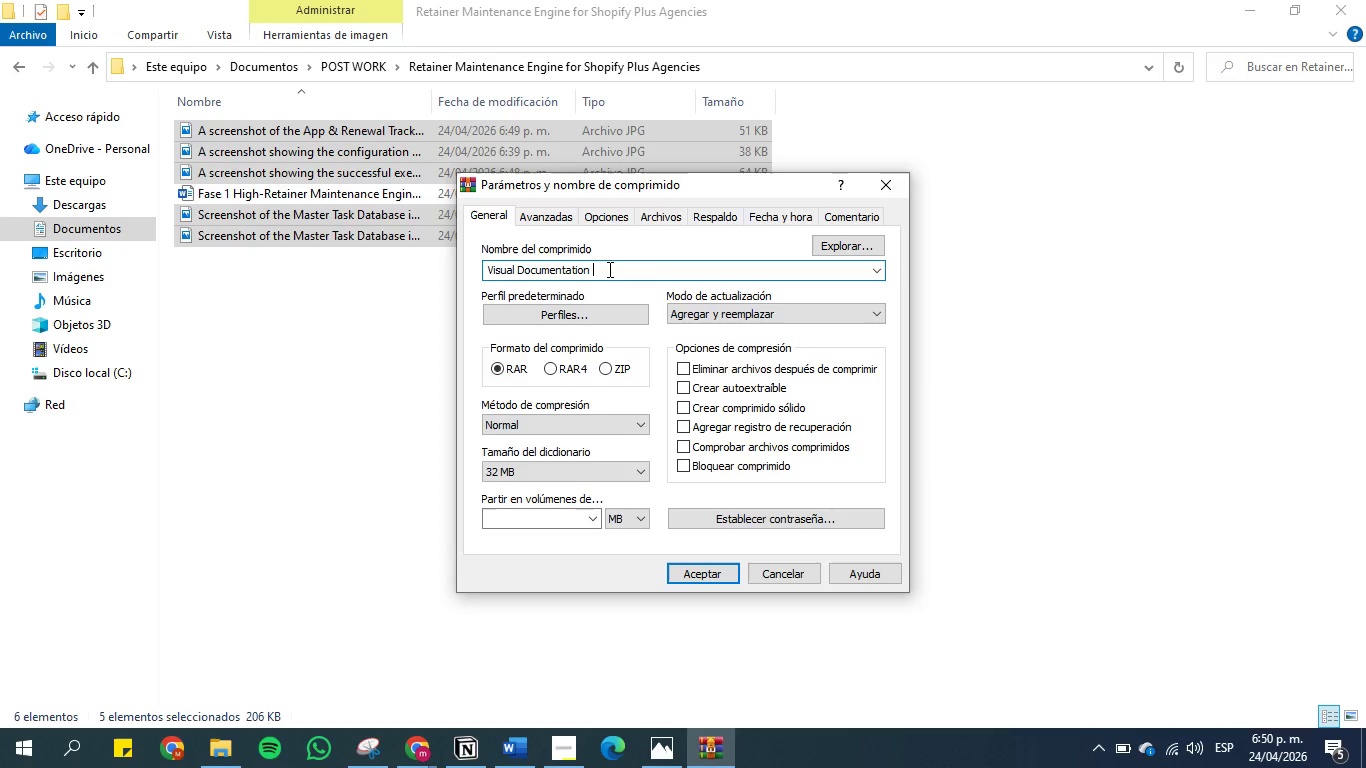 
key(Minus)
 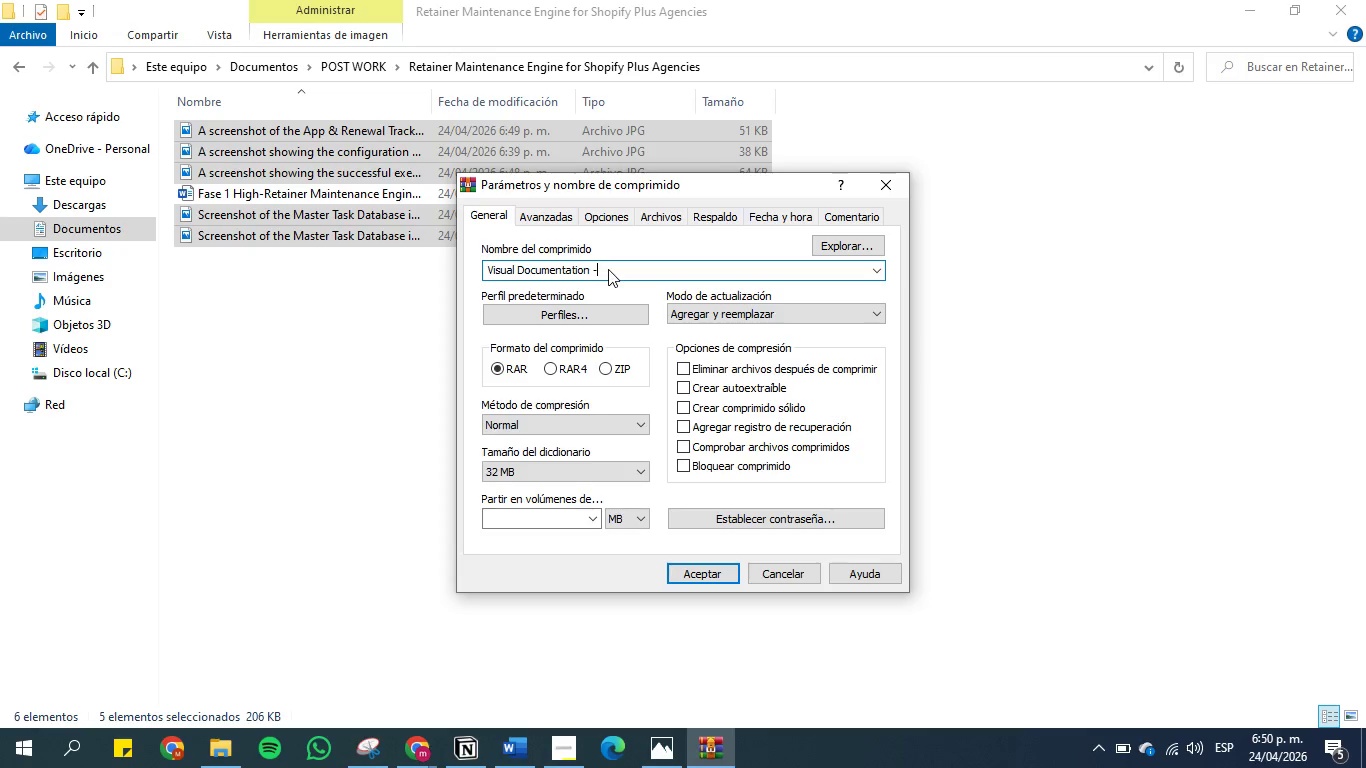 
key(Space)
 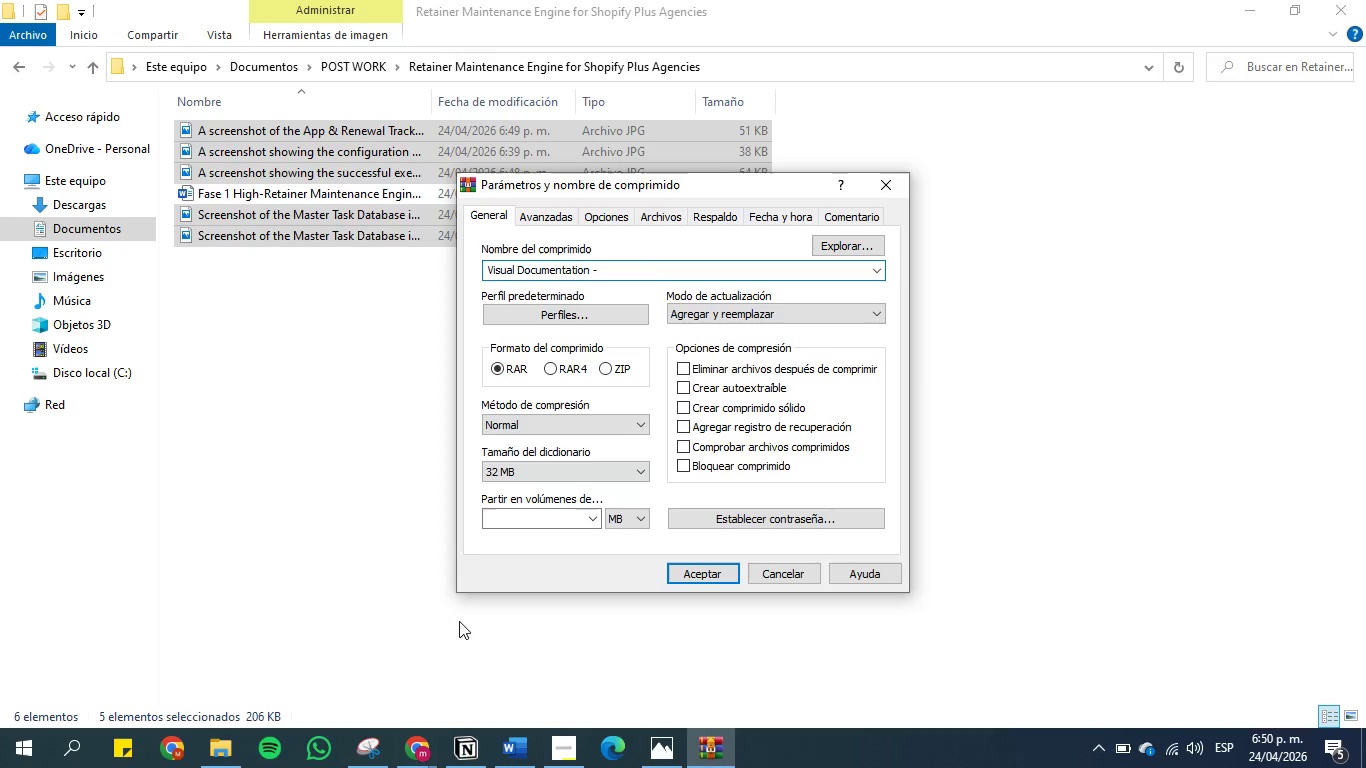 
left_click([515, 751])
 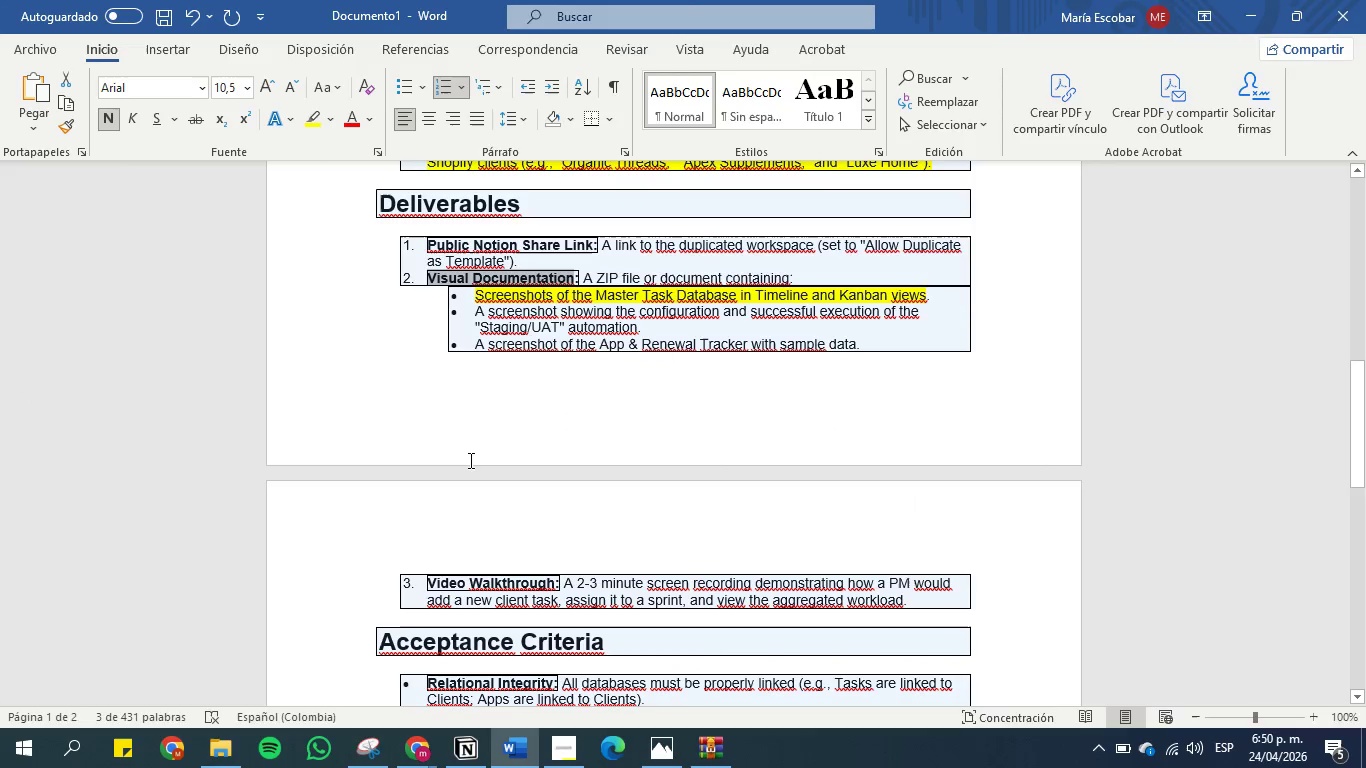 
scroll: coordinate [513, 308], scroll_direction: up, amount: 23.0
 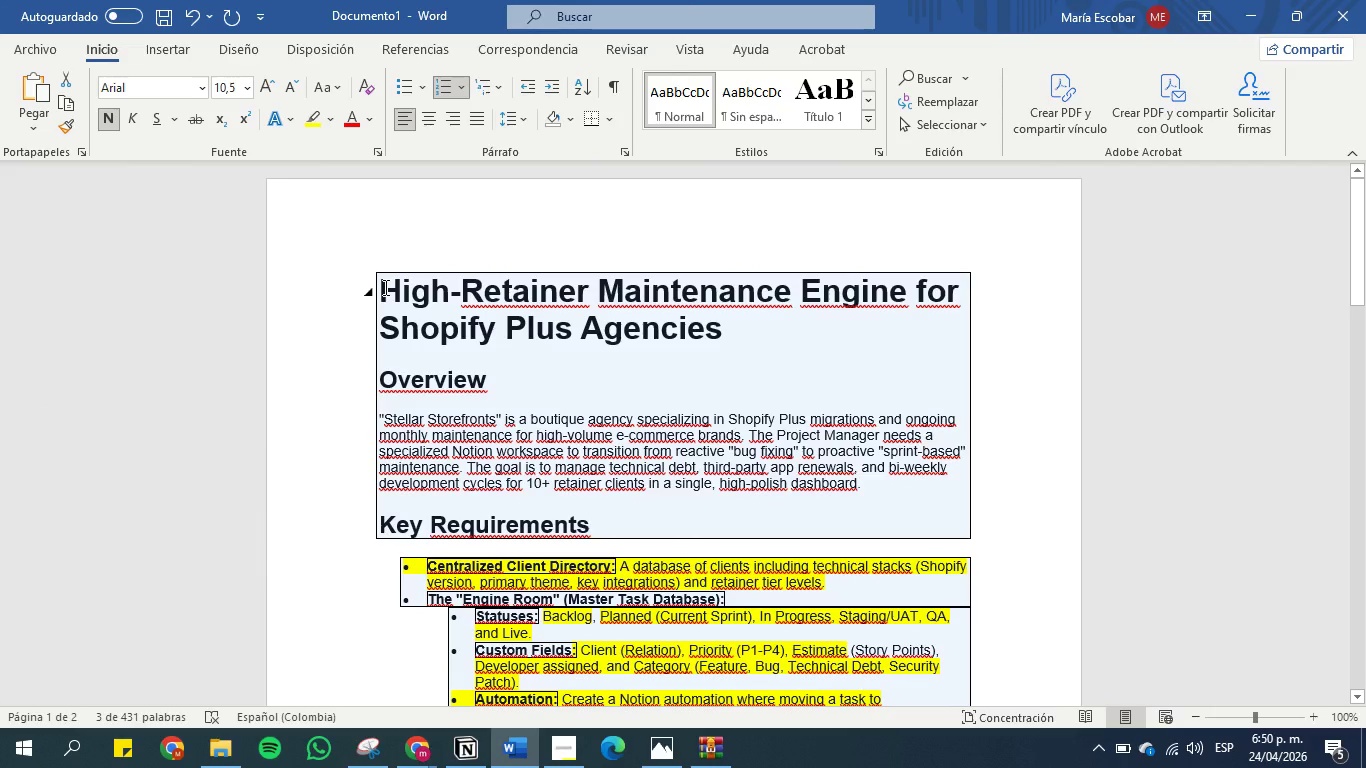 
left_click_drag(start_coordinate=[384, 287], to_coordinate=[706, 321])
 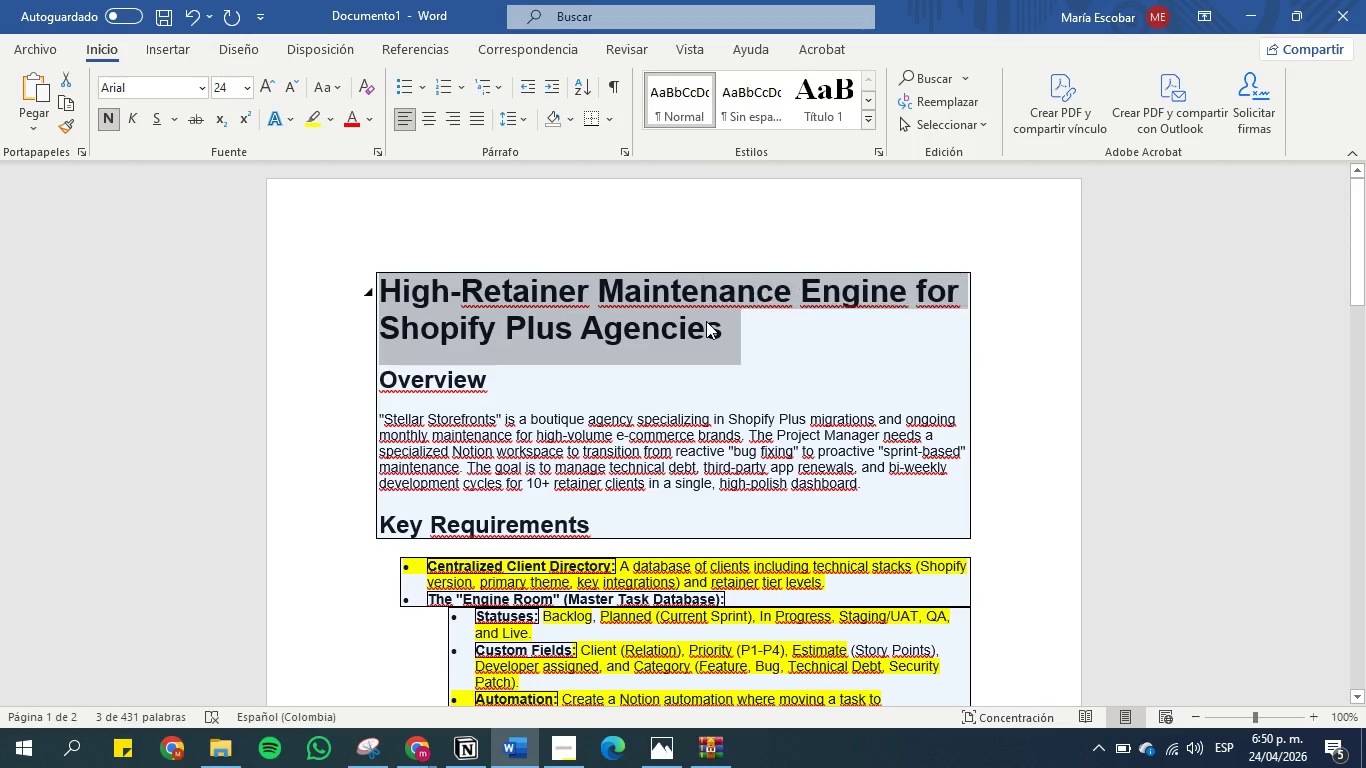 
key(Control+C)
 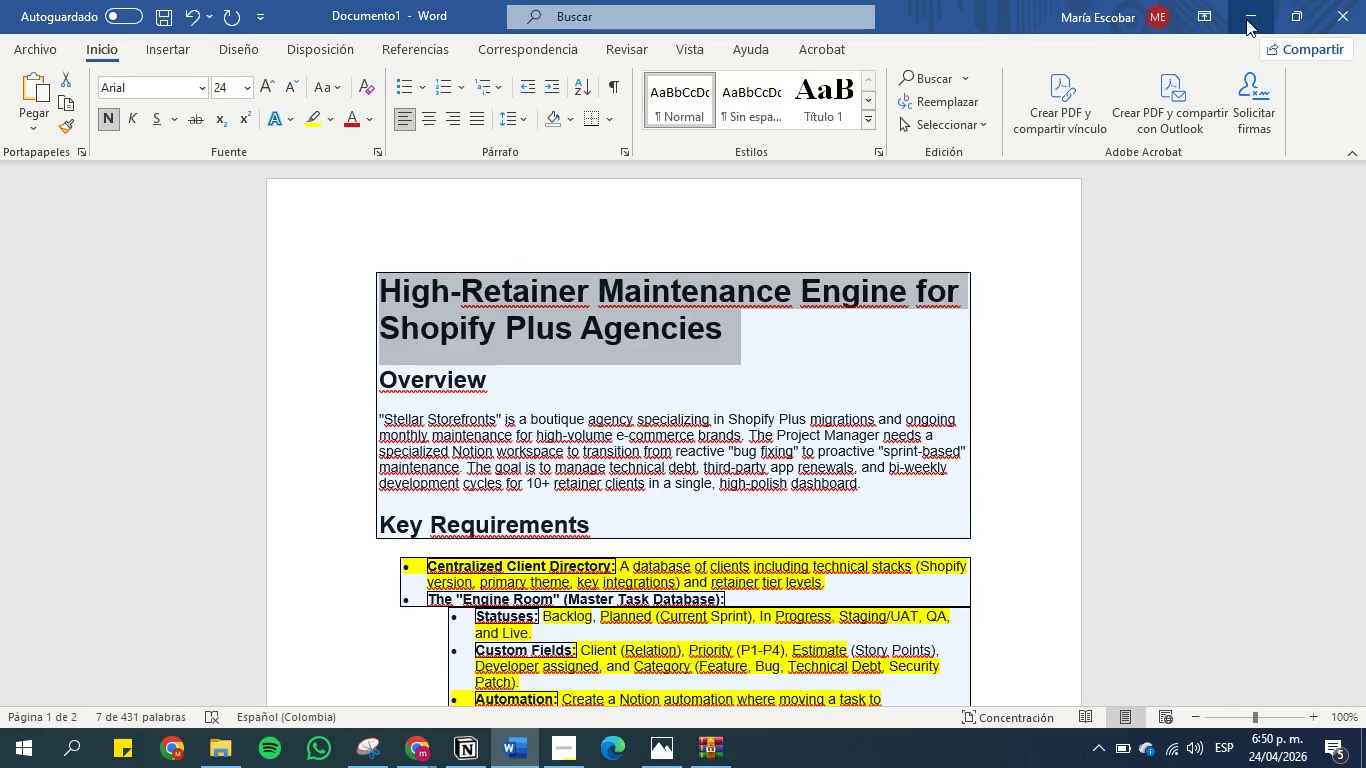 
left_click([1251, 11])
 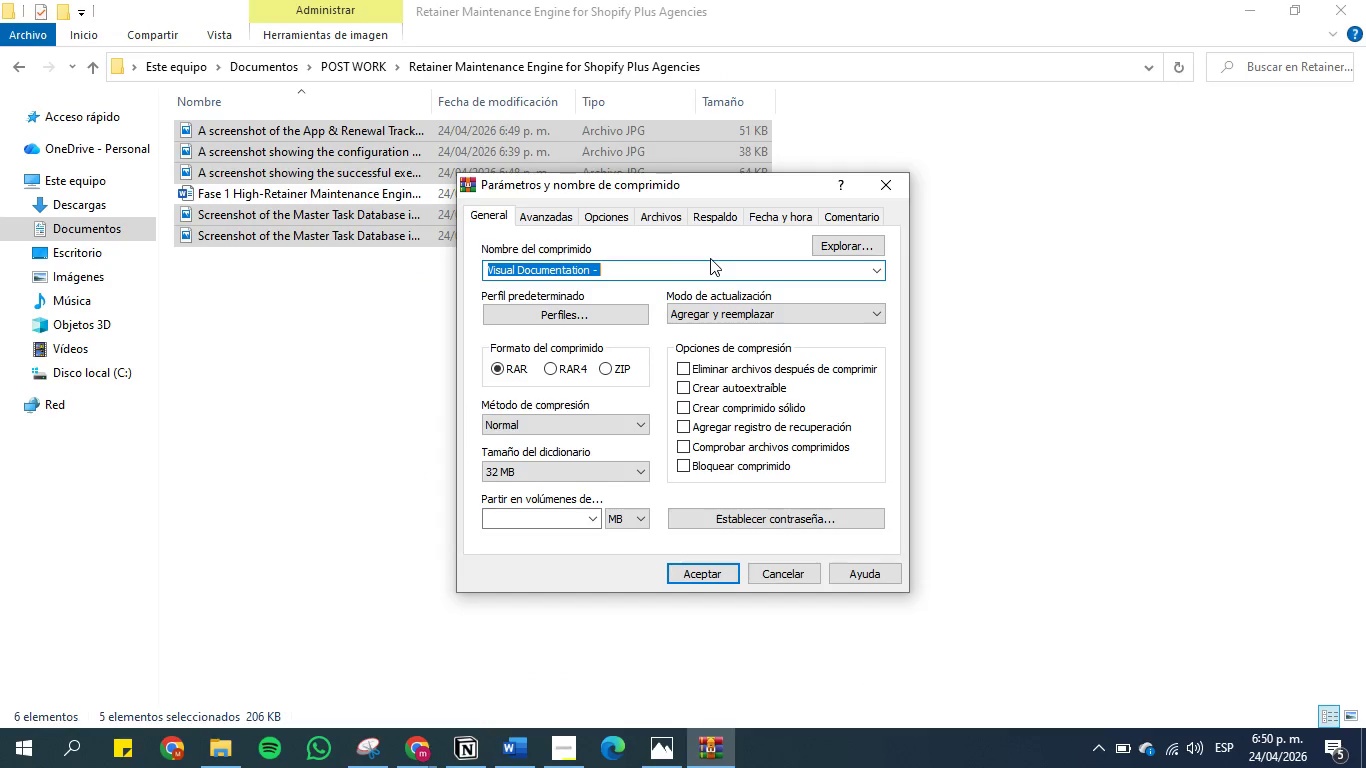 
double_click([710, 265])
 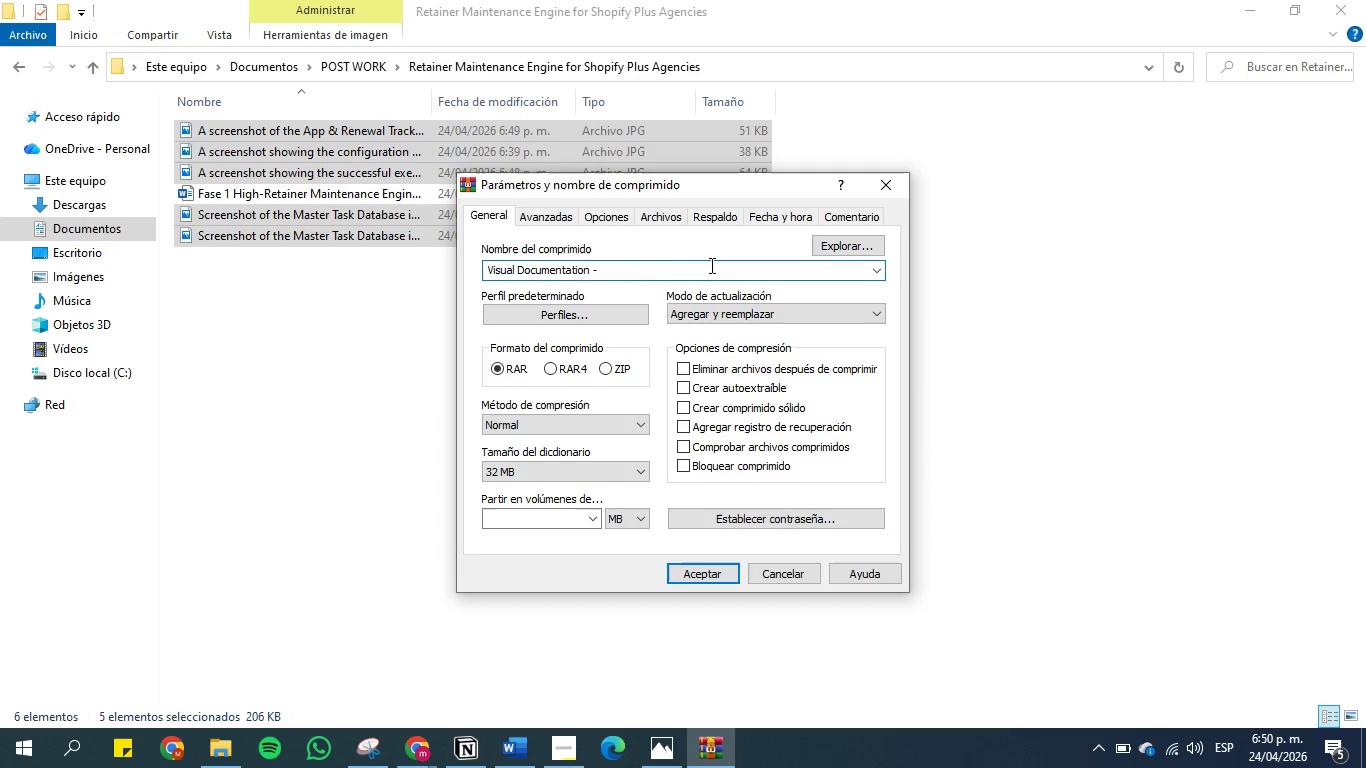 
key(Control+V)
 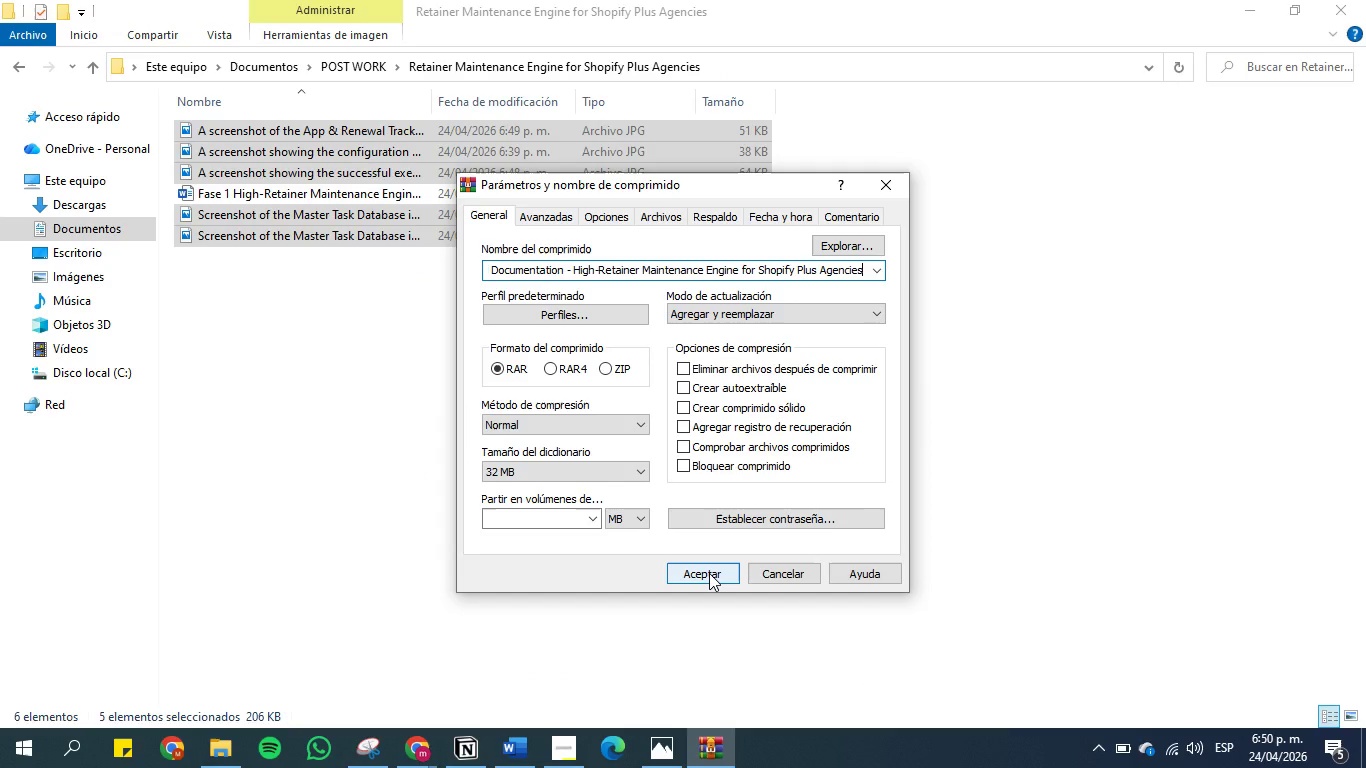 
left_click([709, 573])
 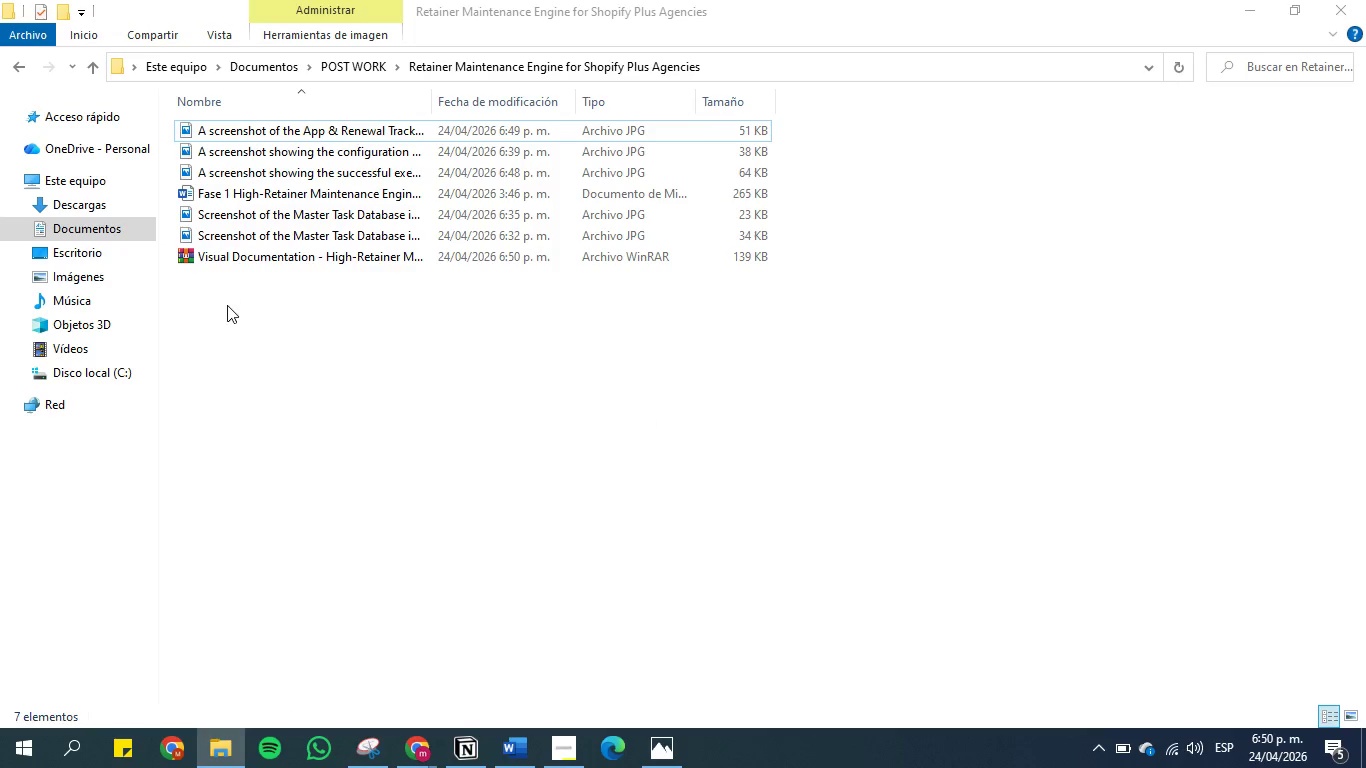 
left_click([227, 299])
 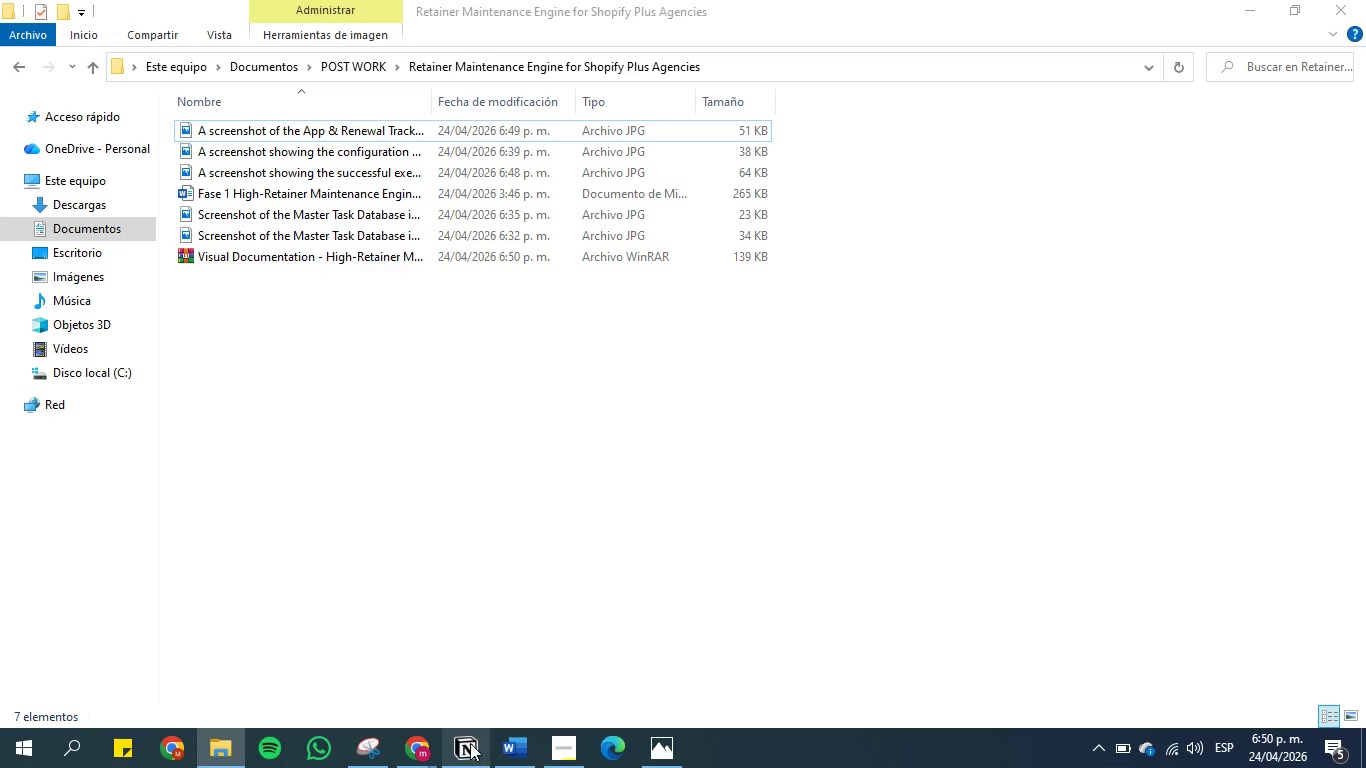 
left_click([523, 743])
 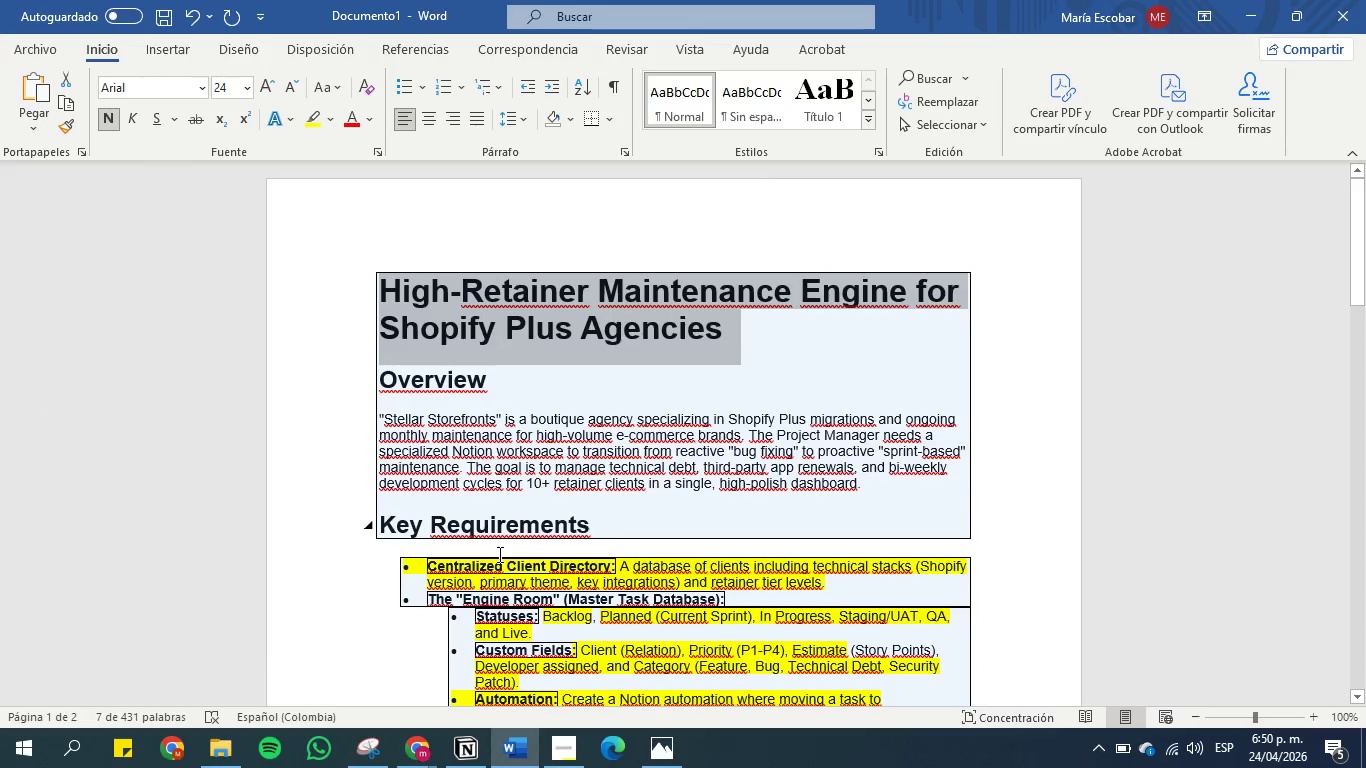 
scroll: coordinate [537, 450], scroll_direction: down, amount: 14.0
 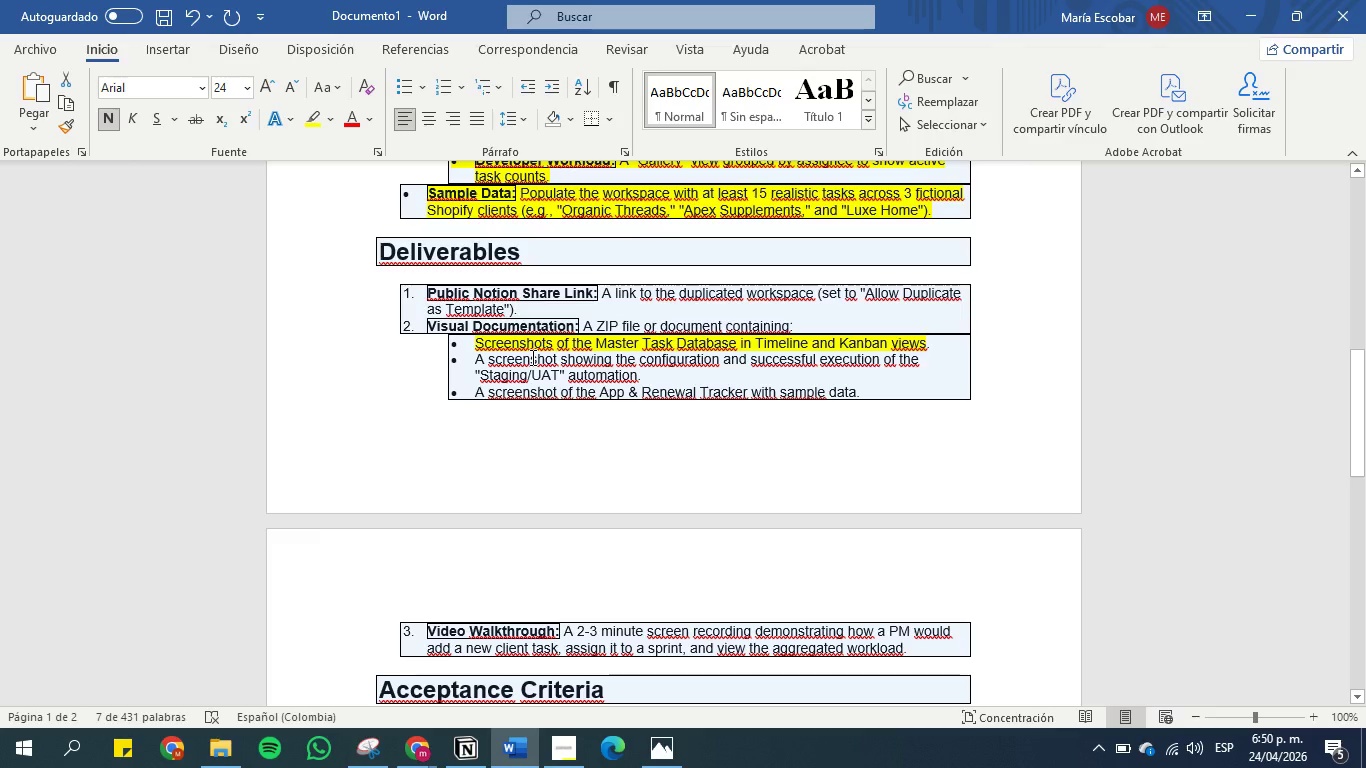 
wait(6.52)
 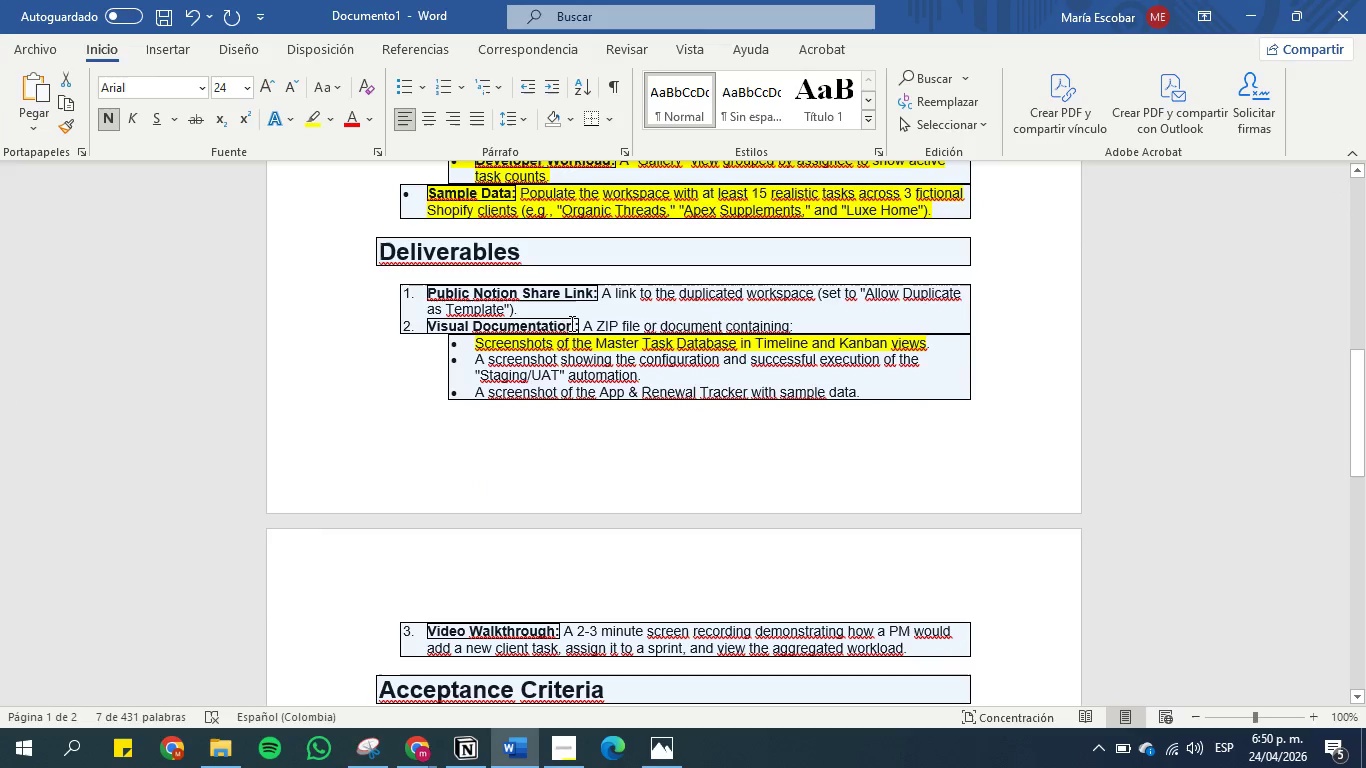 
scroll: coordinate [607, 478], scroll_direction: down, amount: 3.0
 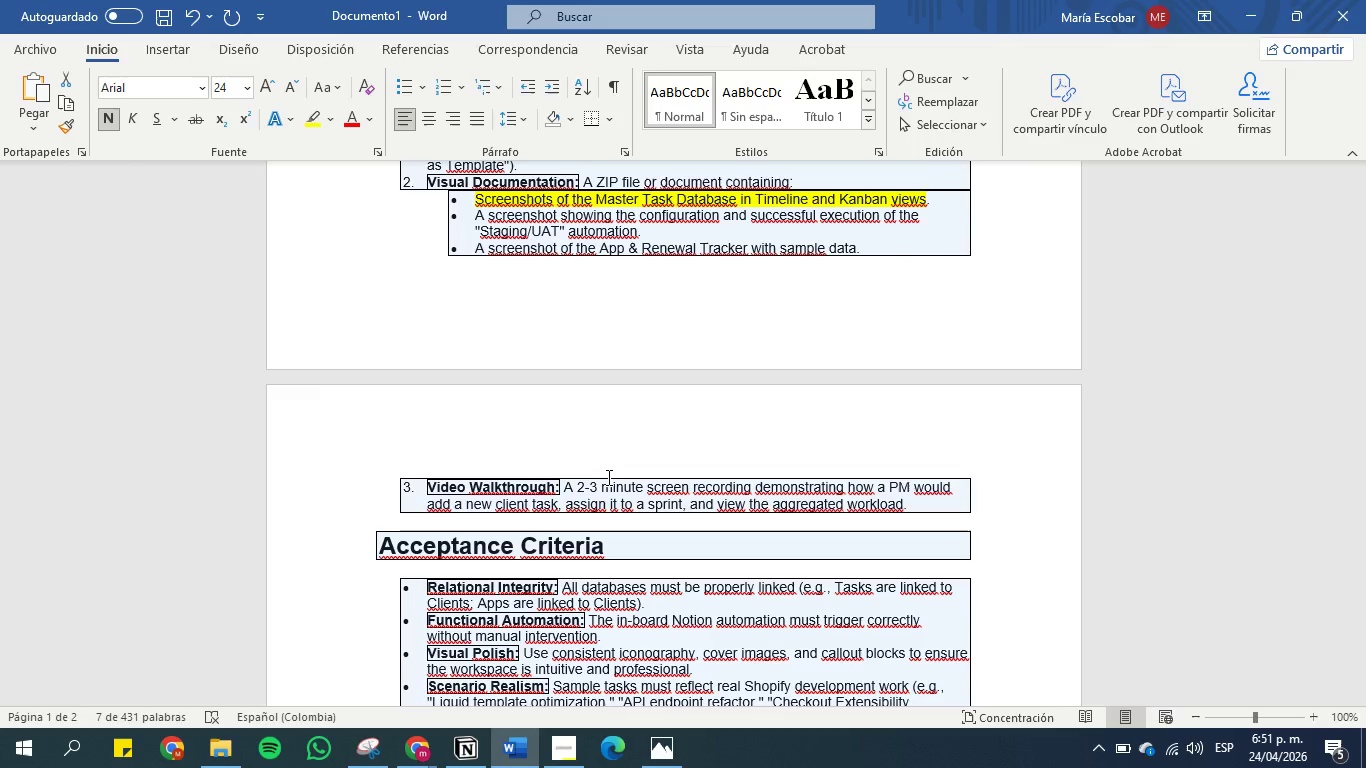 
wait(44.98)
 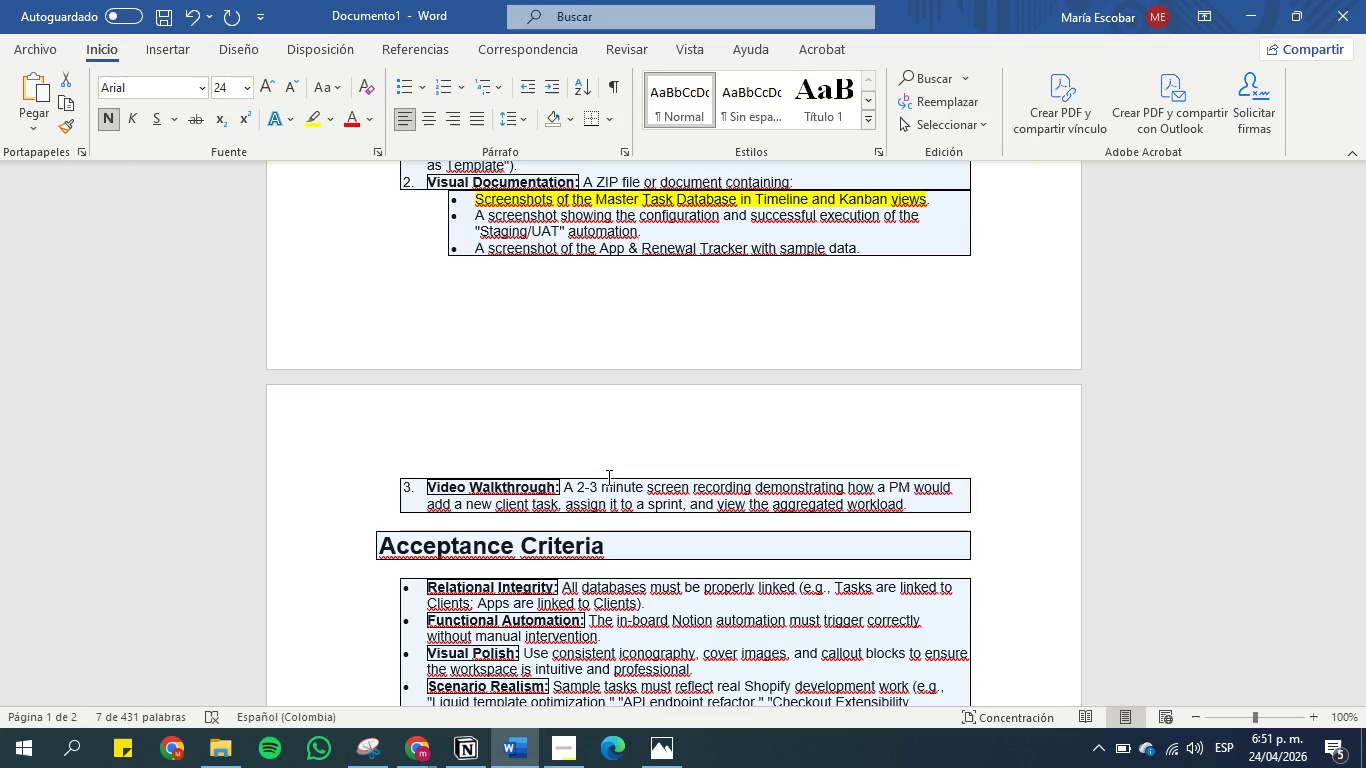 
scroll: coordinate [607, 477], scroll_direction: up, amount: 2.0
 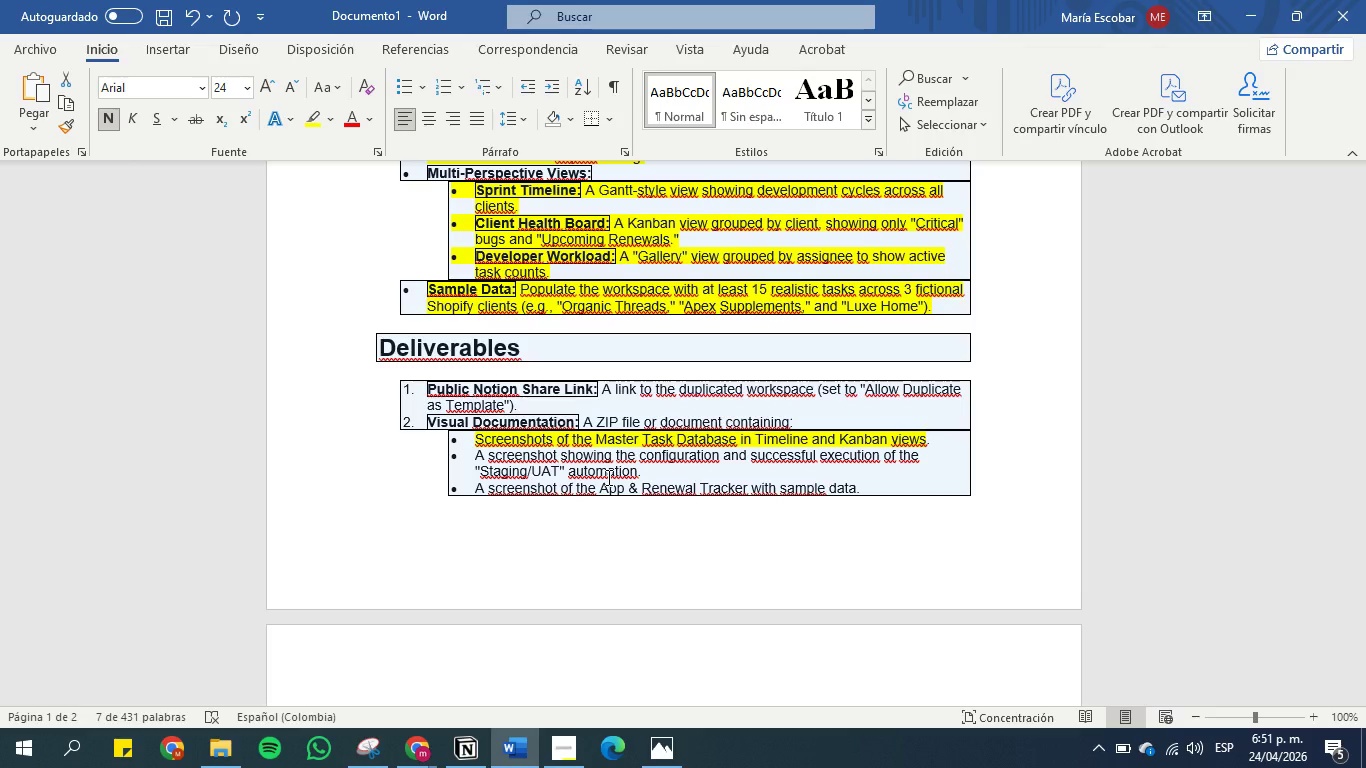 
wait(10.5)
 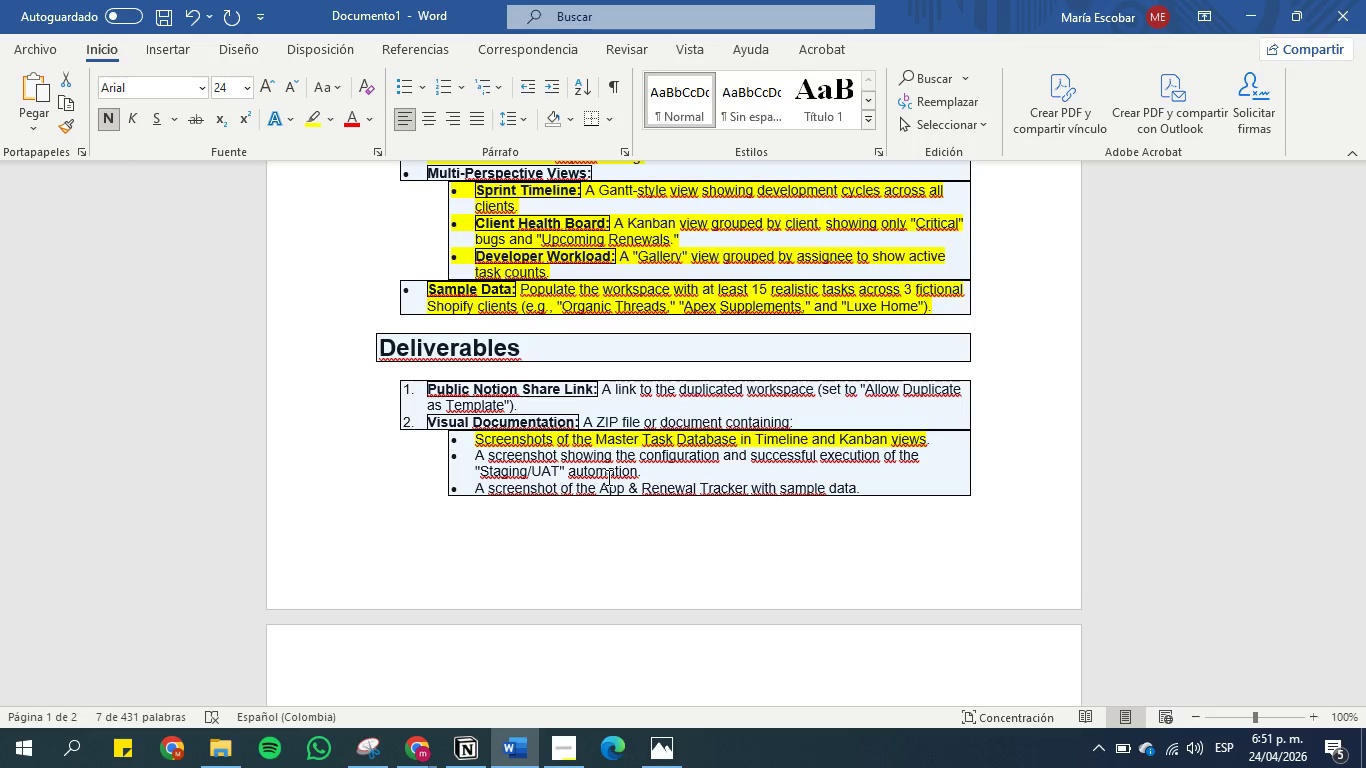 
scroll: coordinate [538, 526], scroll_direction: down, amount: 6.0
 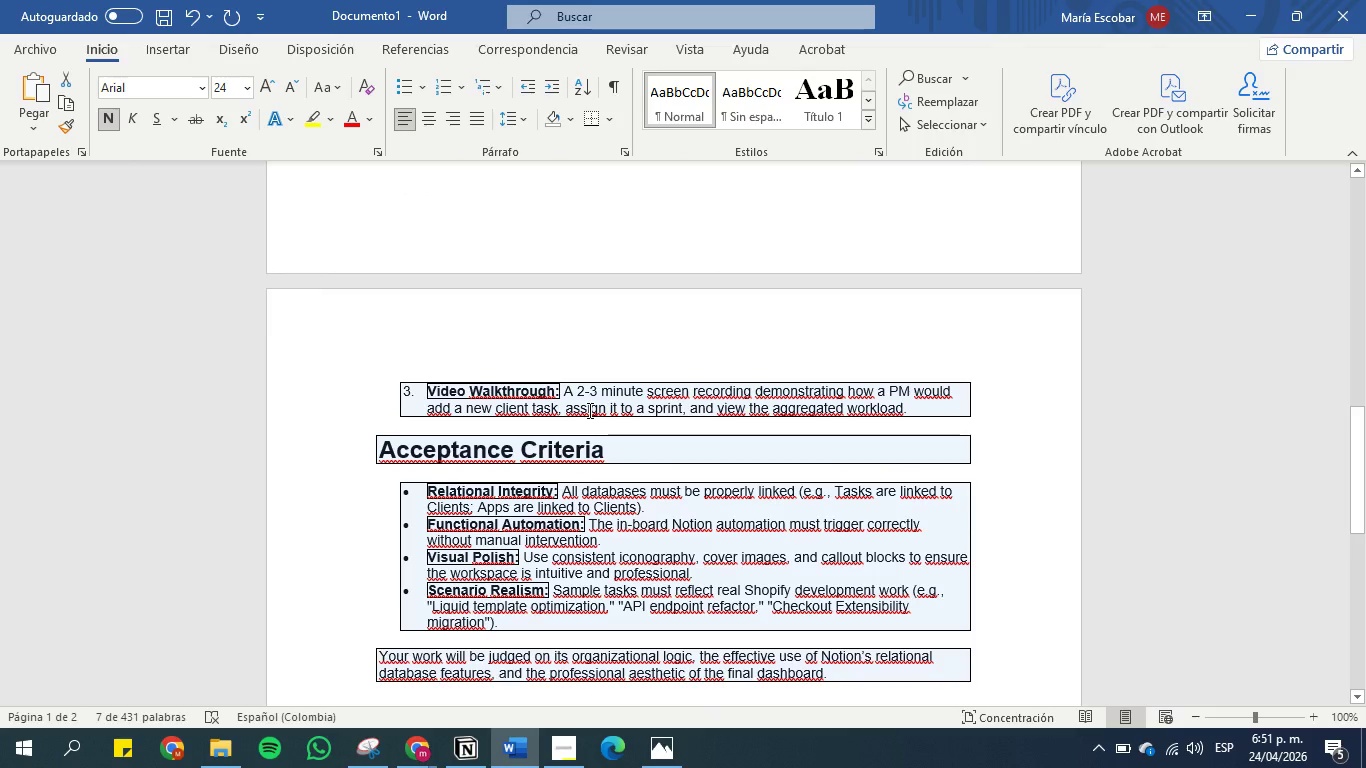 
wait(8.42)
 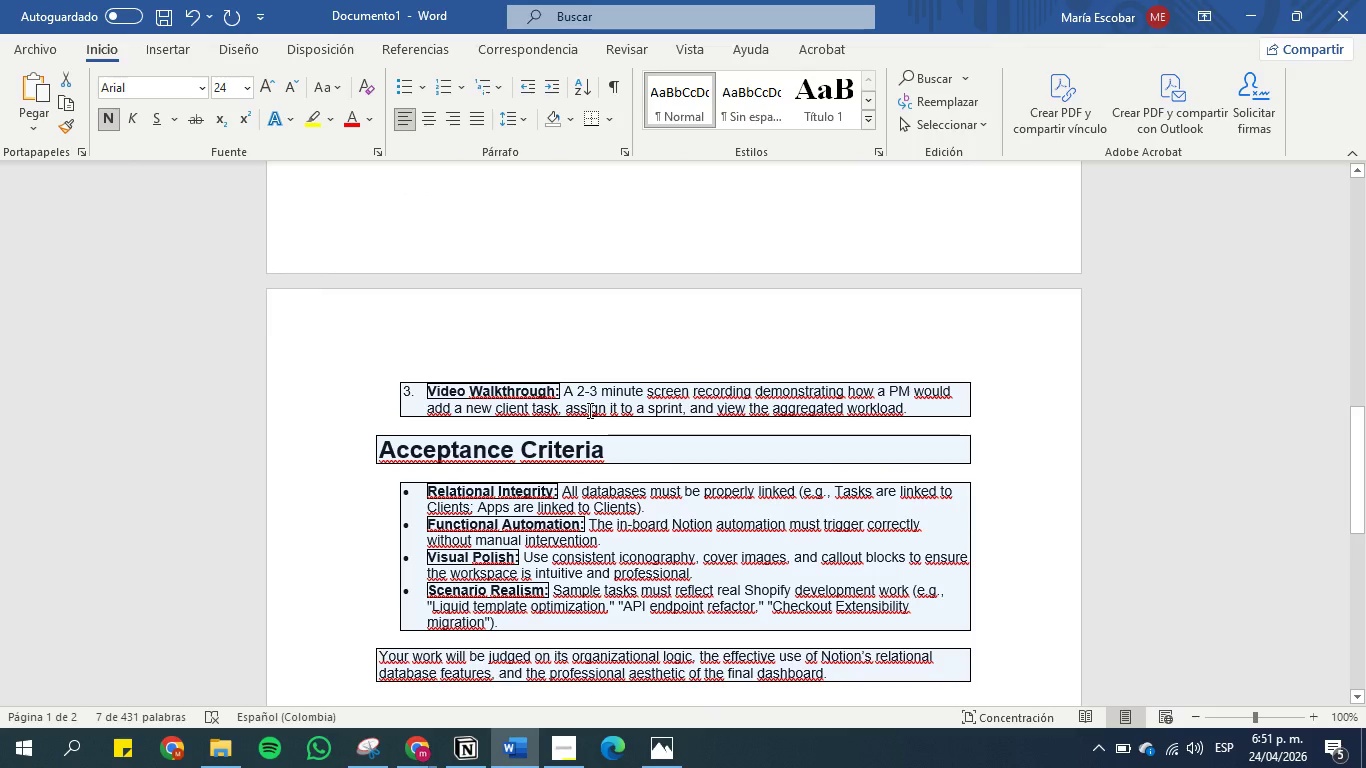 
left_click_drag(start_coordinate=[773, 411], to_coordinate=[903, 406])
 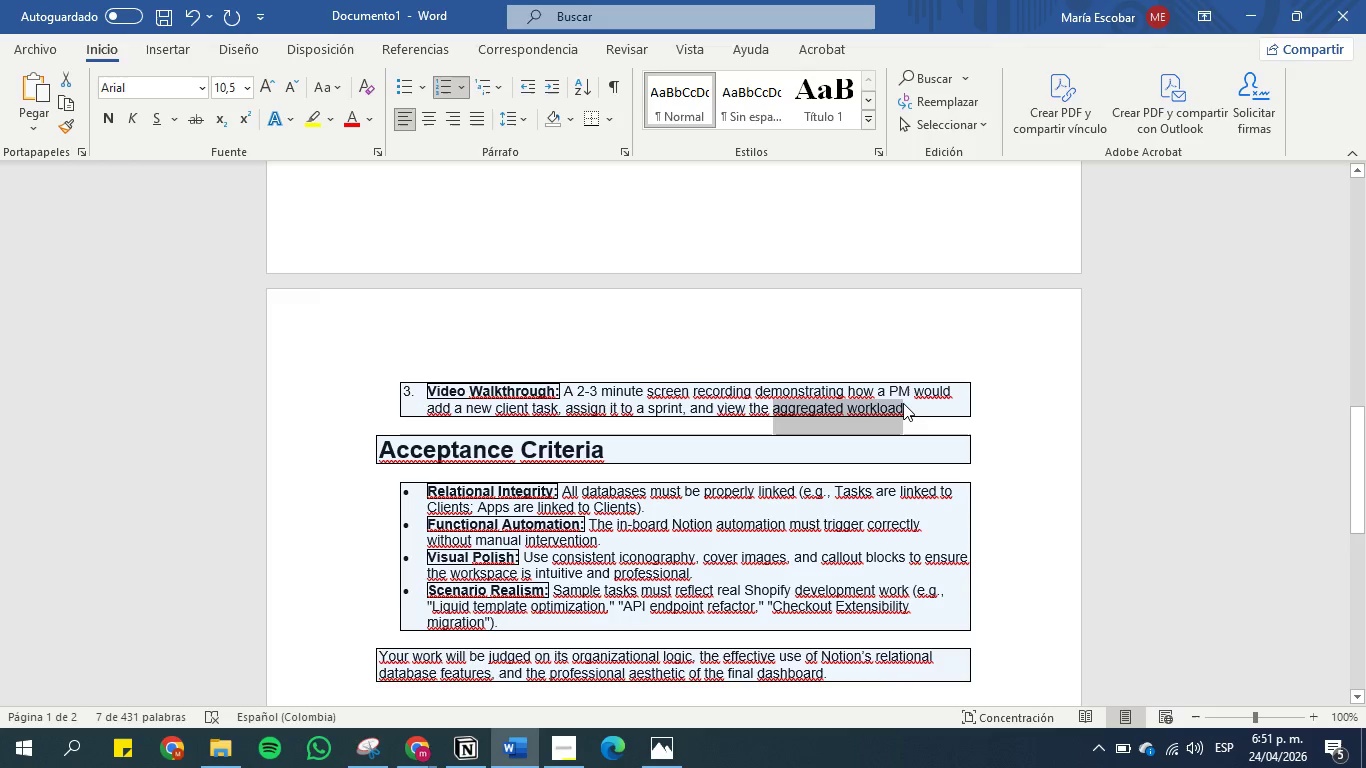 
key(Control+C)
 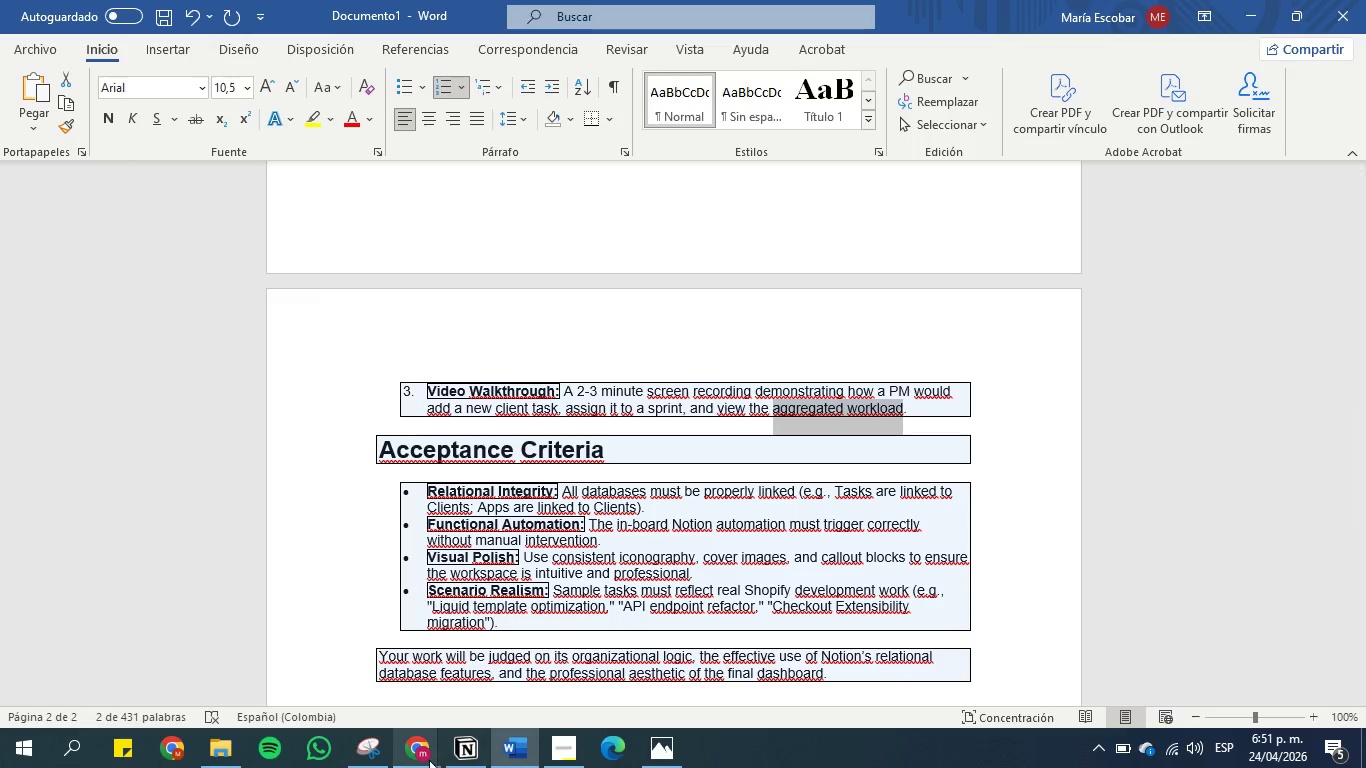 
left_click([417, 753])
 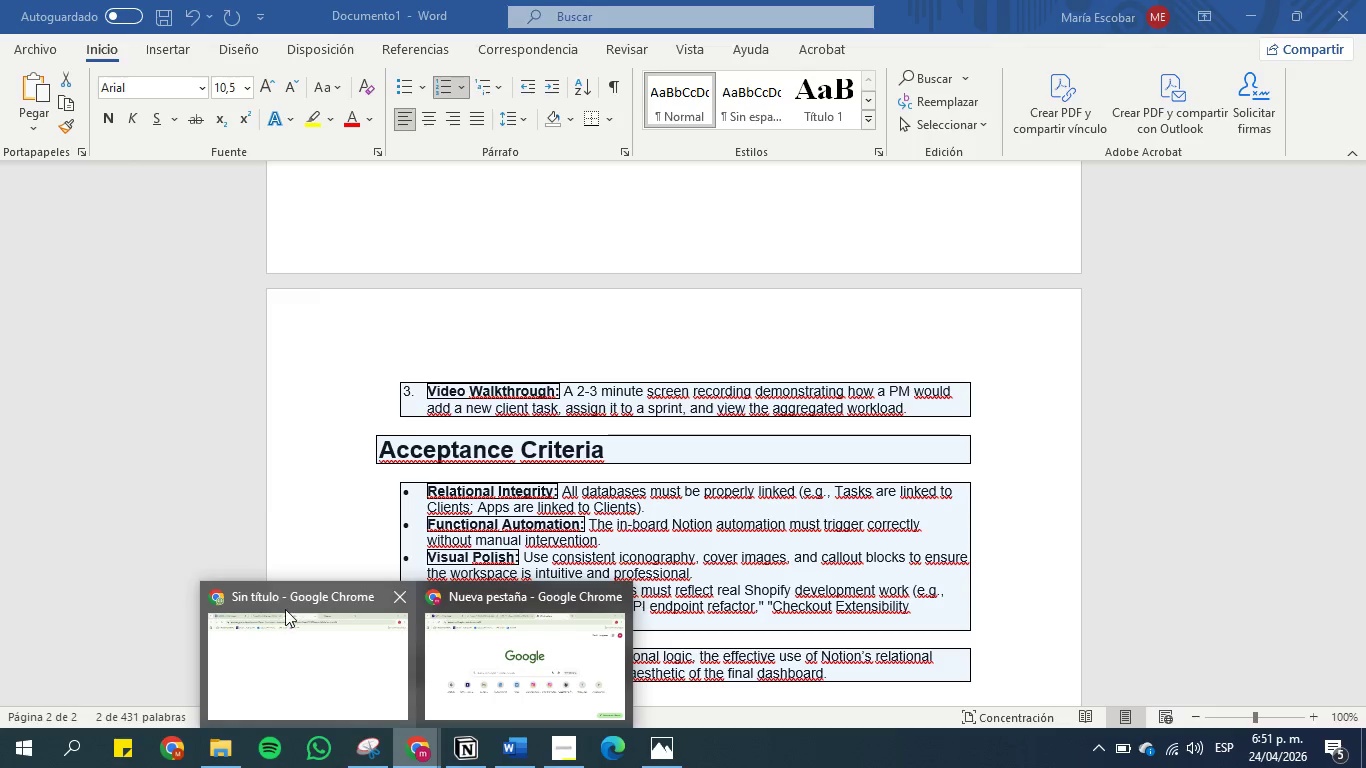 
left_click([291, 621])
 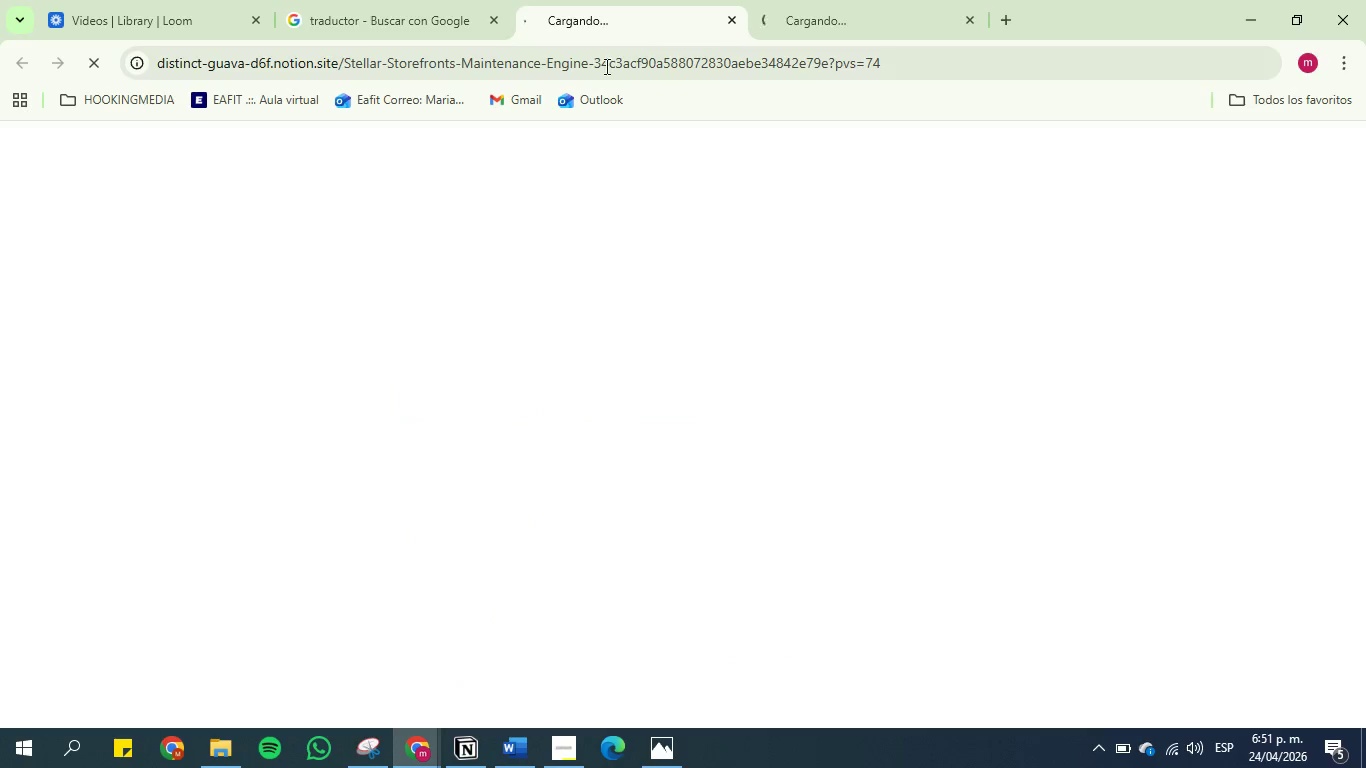 
left_click([598, 63])
 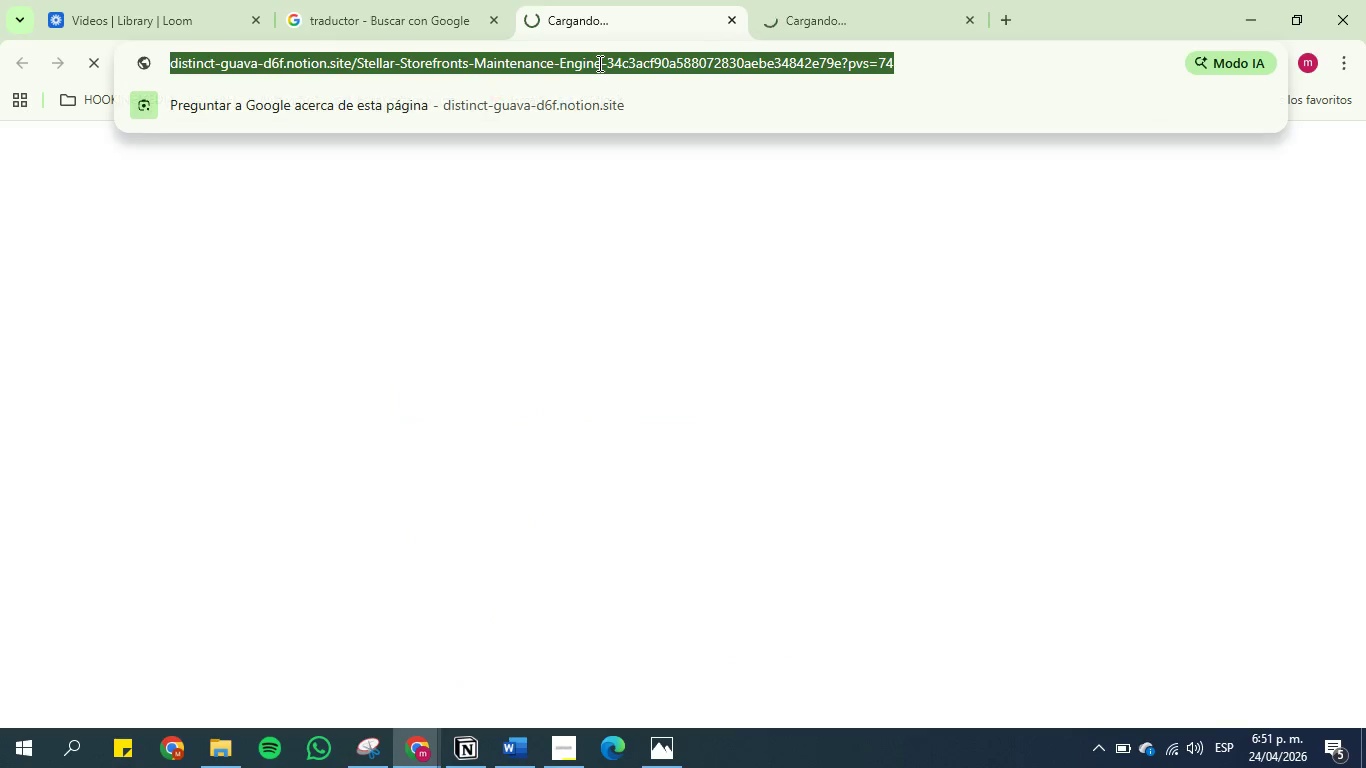 
key(Control+V)
 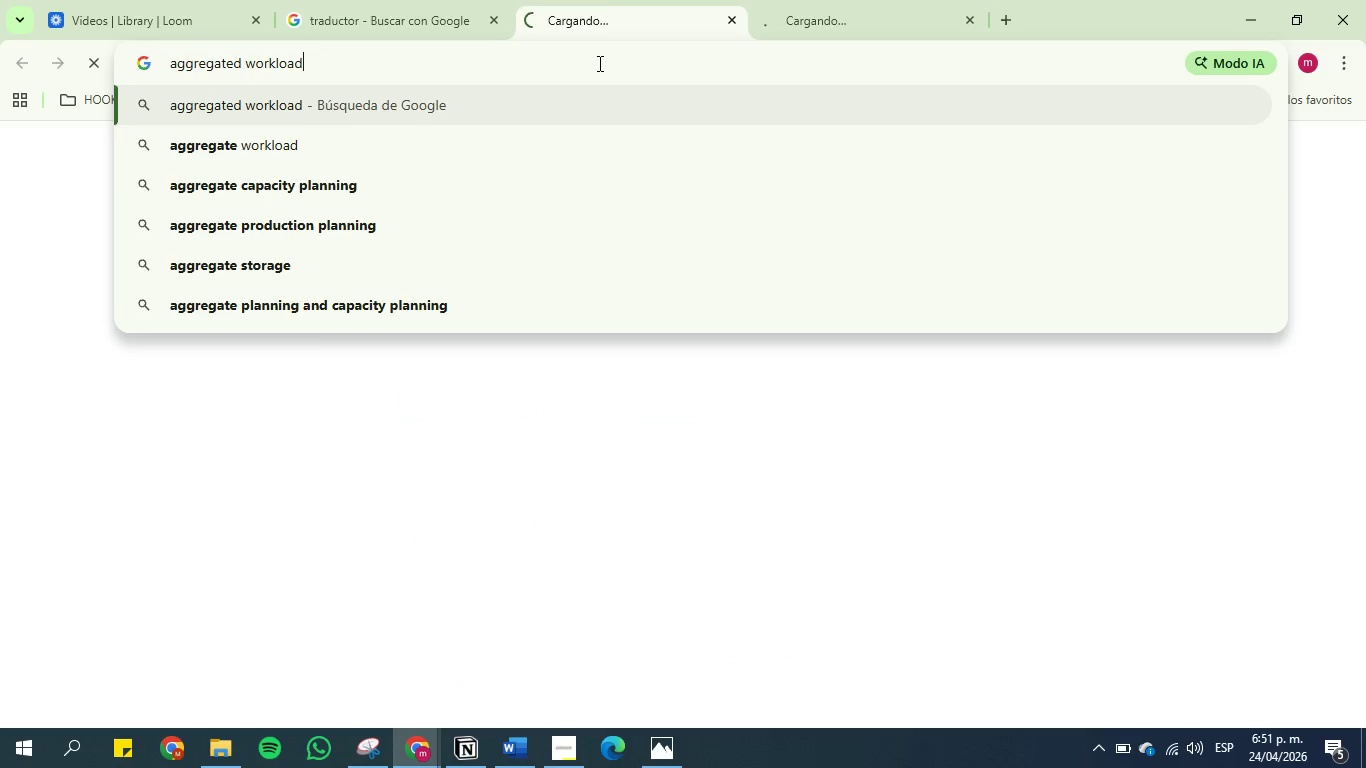 
type( que es {)
 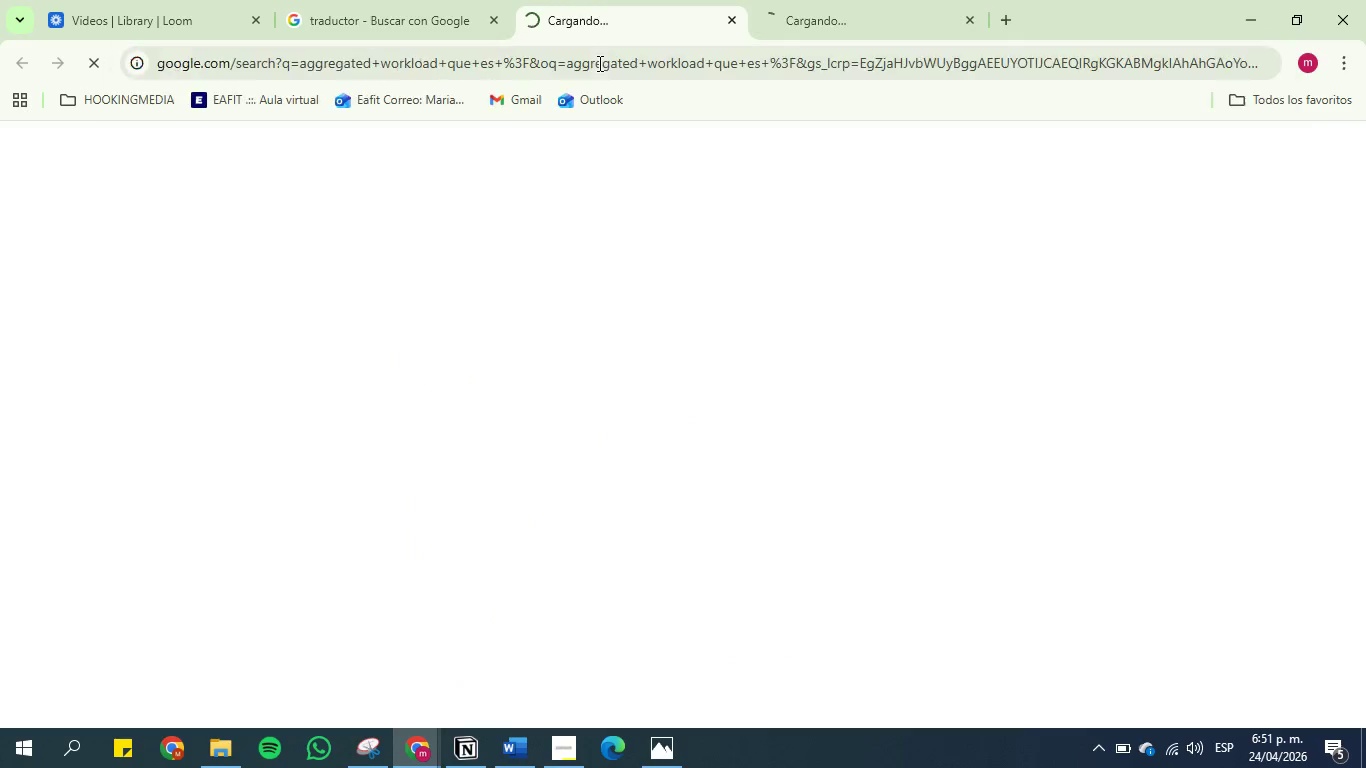 
 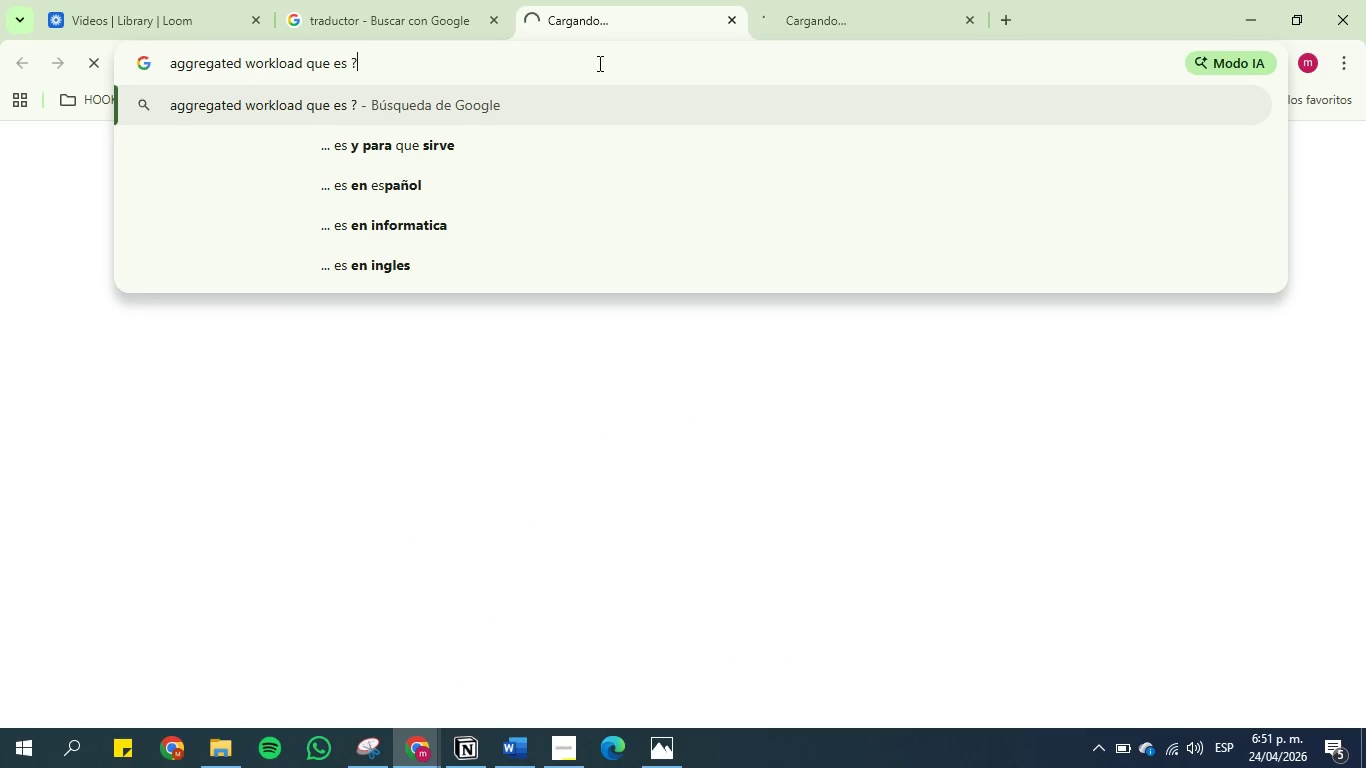 
key(Enter)
 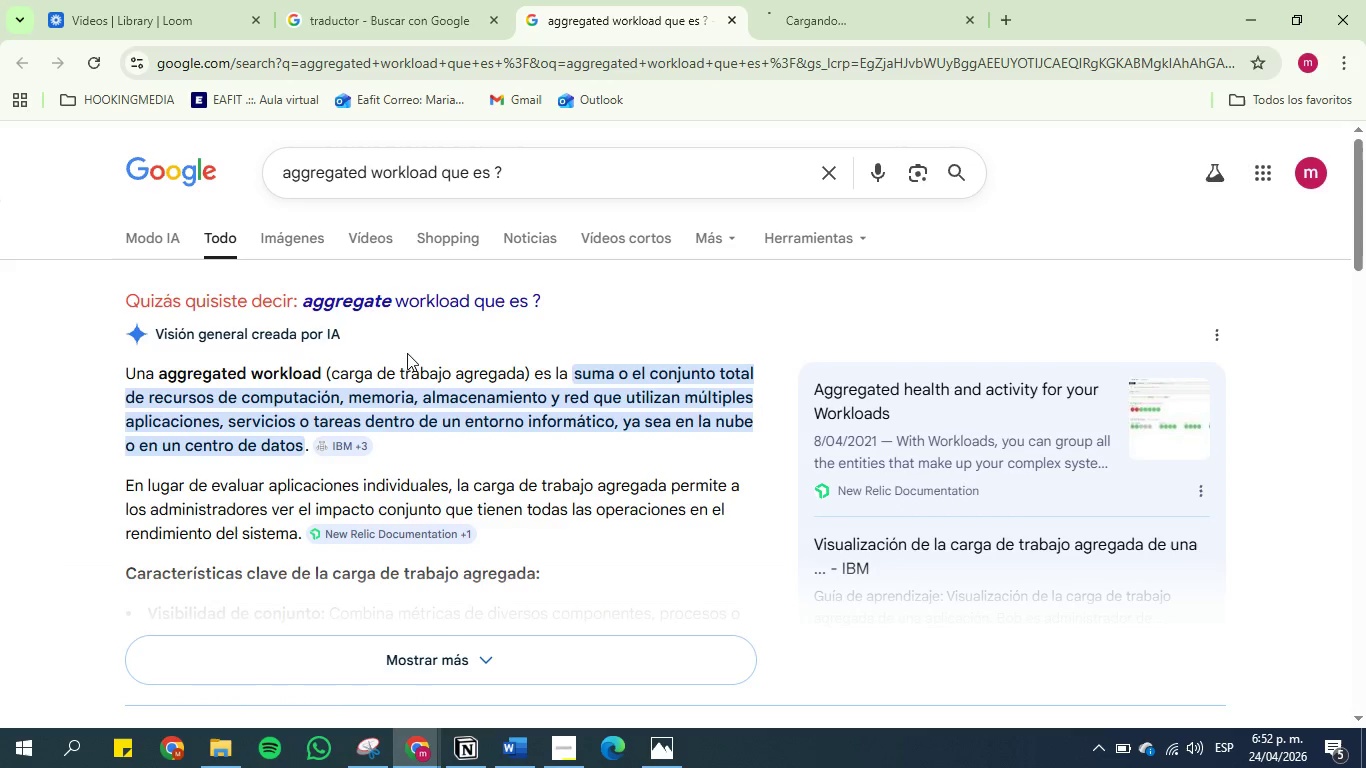 
wait(14.17)
 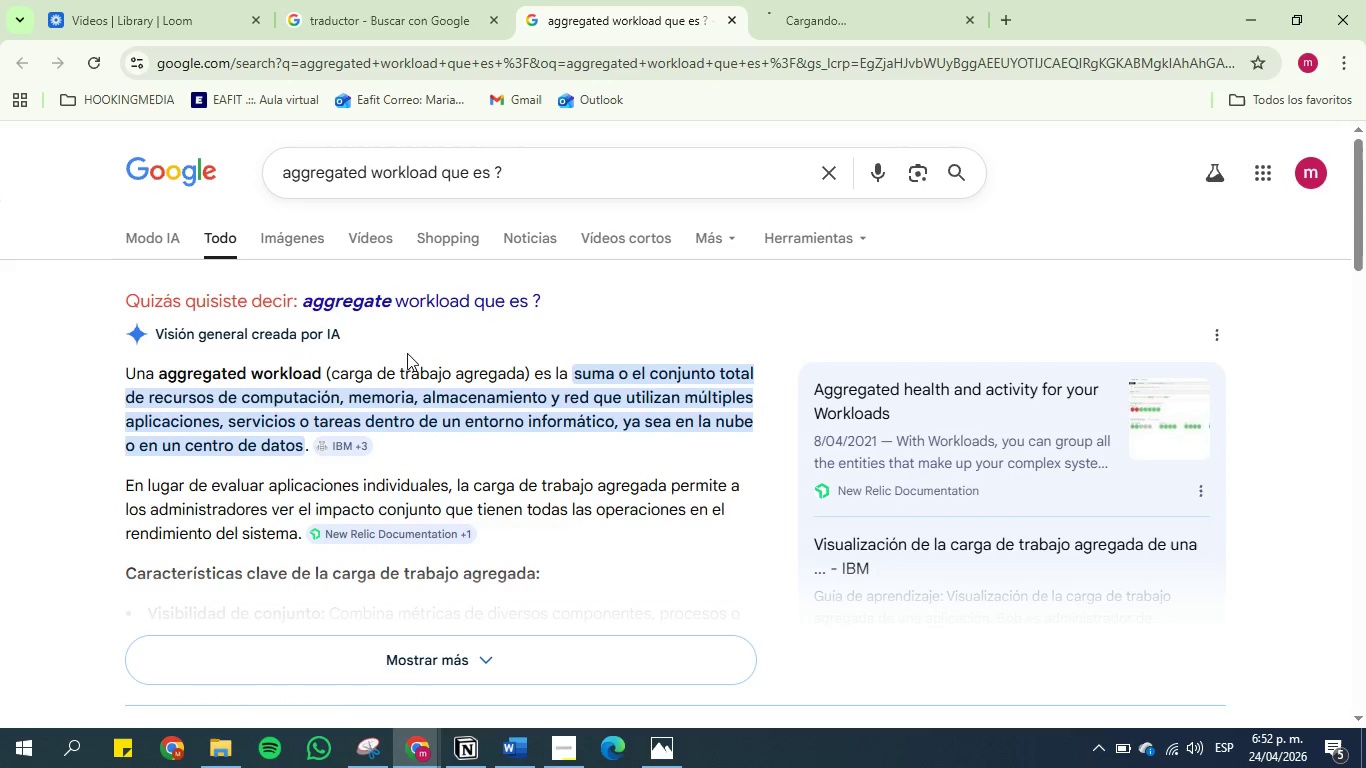 
left_click([474, 748])
 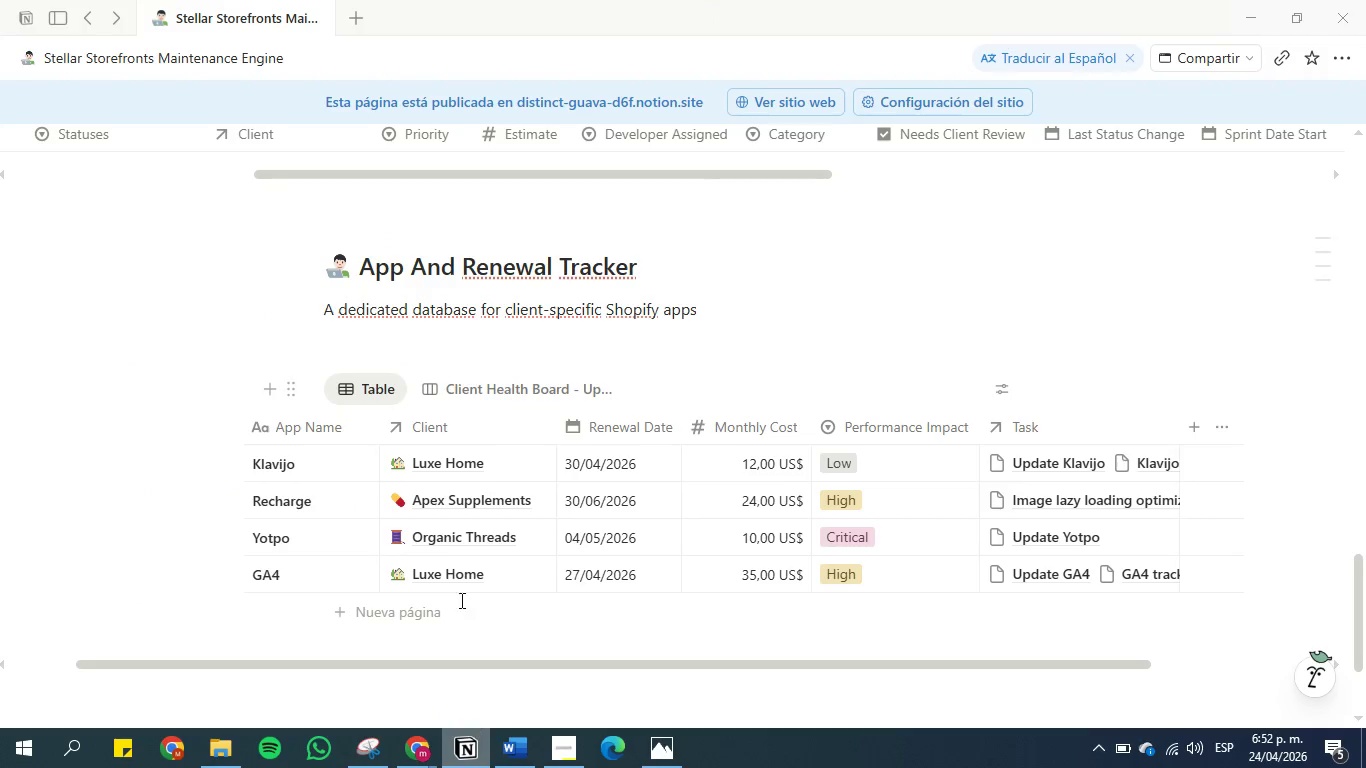 
scroll: coordinate [458, 360], scroll_direction: up, amount: 13.0
 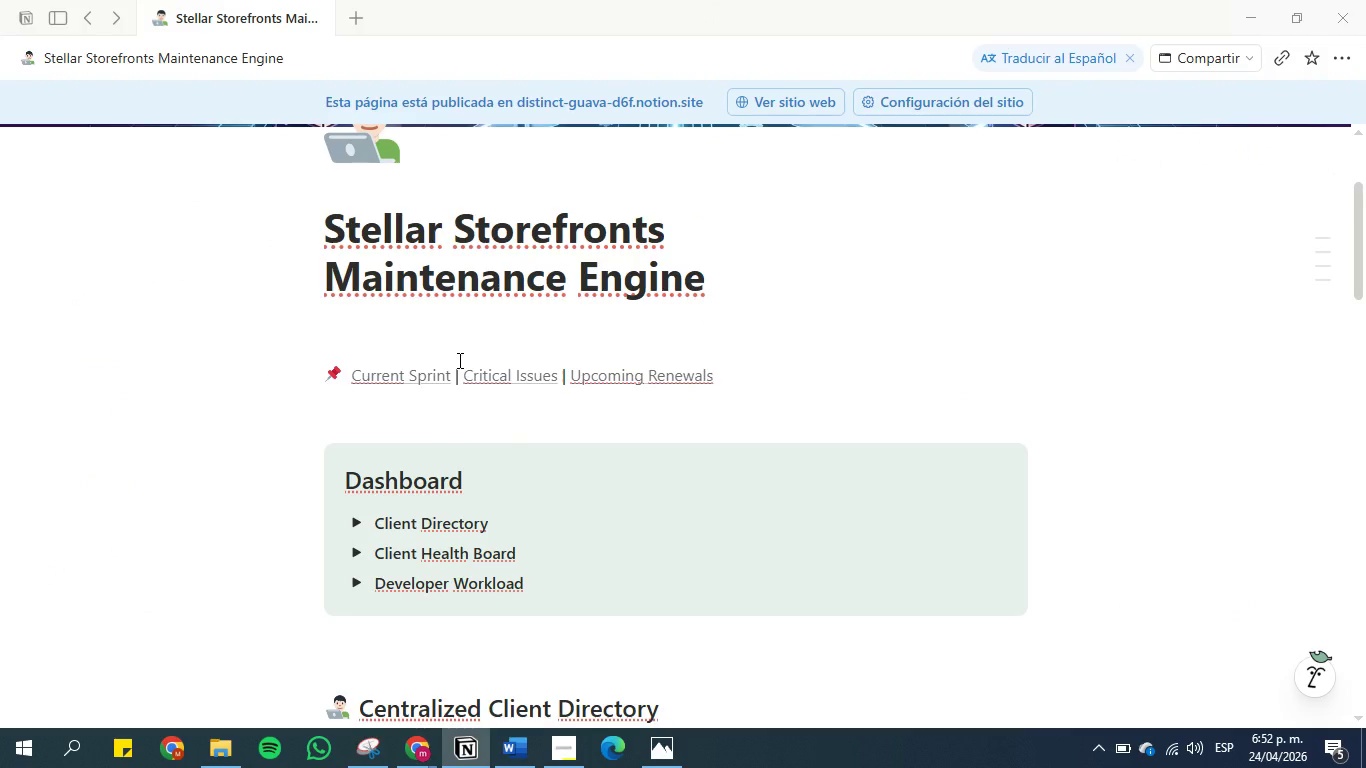 
scroll: coordinate [458, 360], scroll_direction: none, amount: 0.0
 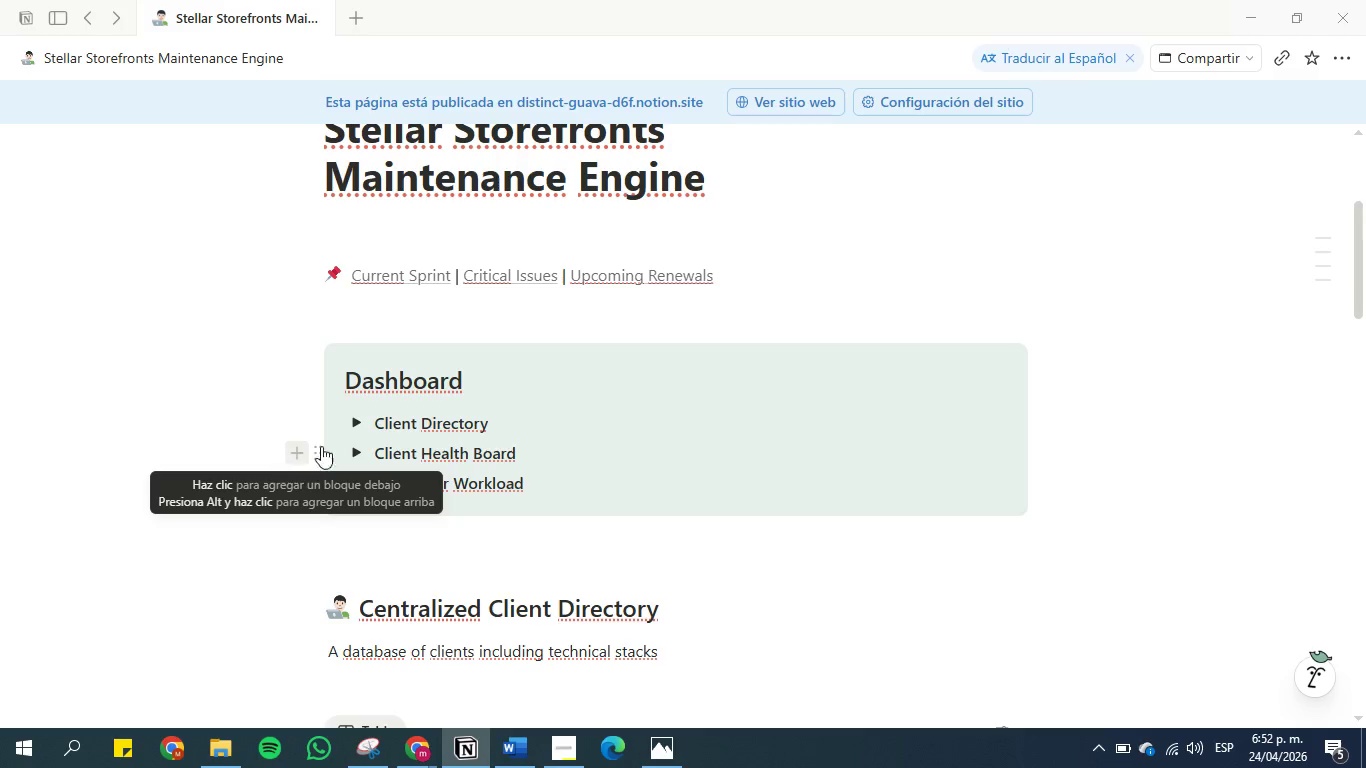 
wait(5.15)
 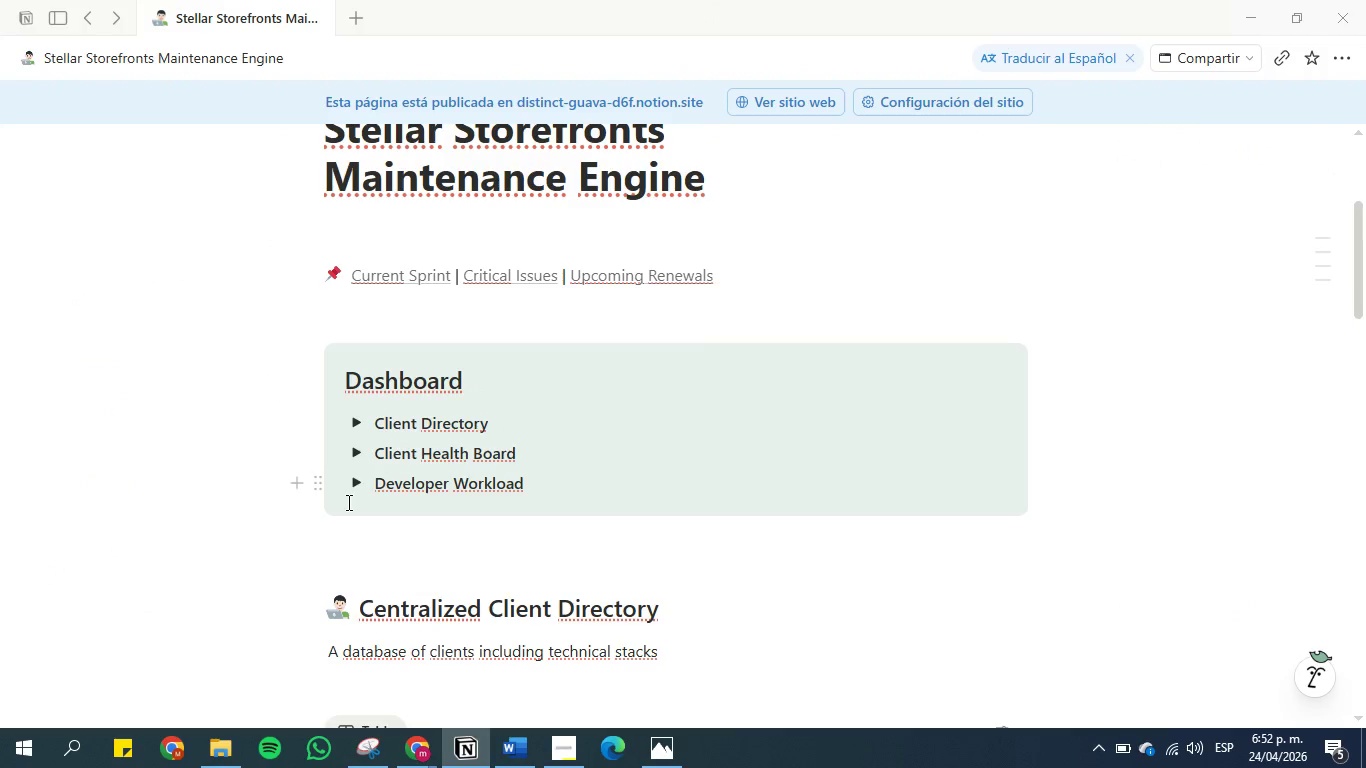 
left_click([507, 745])
 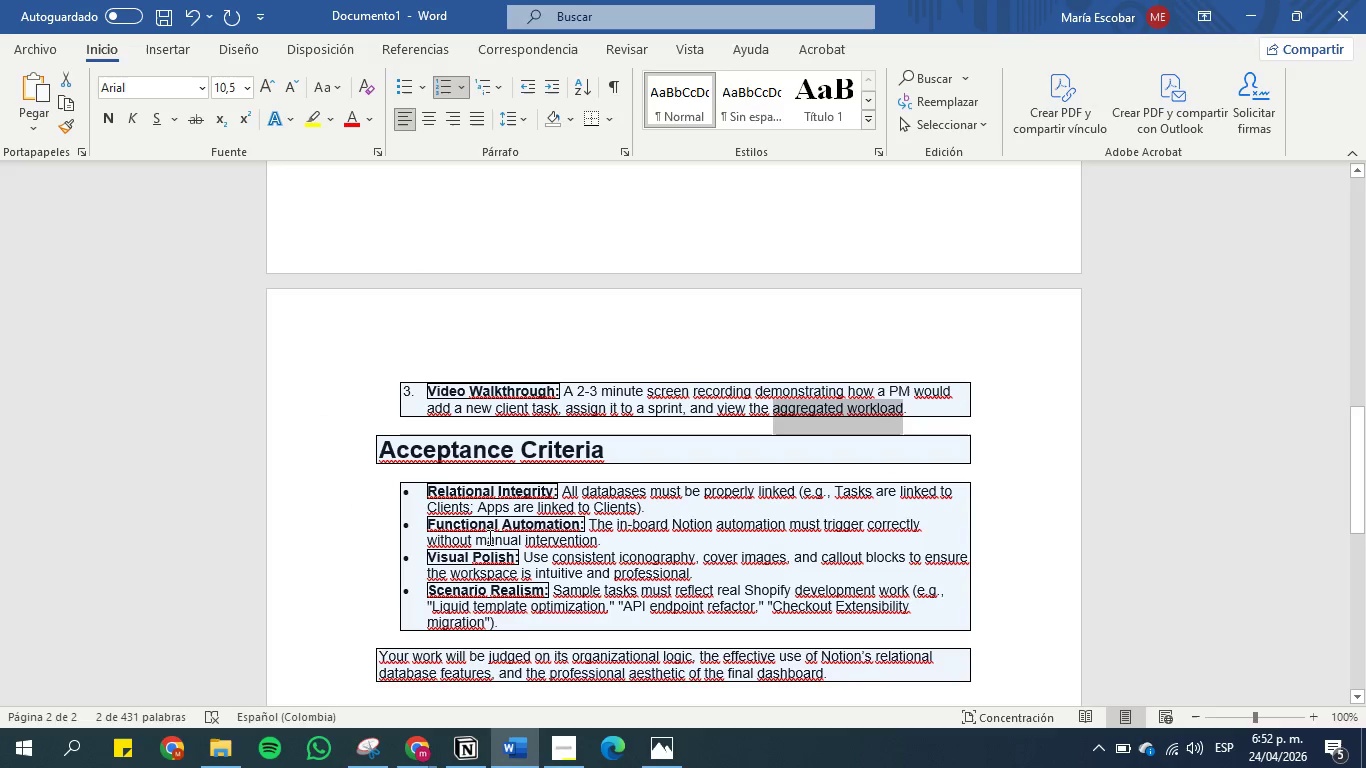 
scroll: coordinate [484, 522], scroll_direction: down, amount: 1.0
 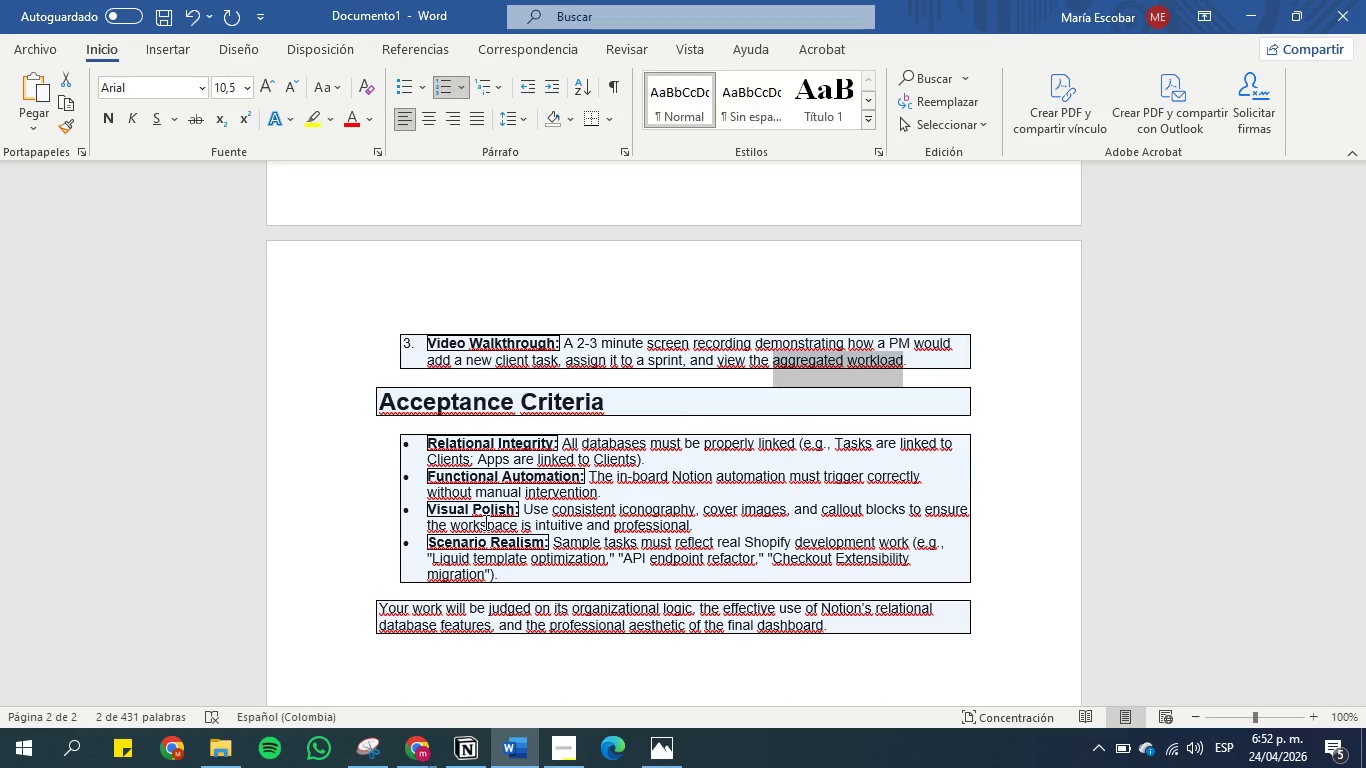 
wait(32.1)
 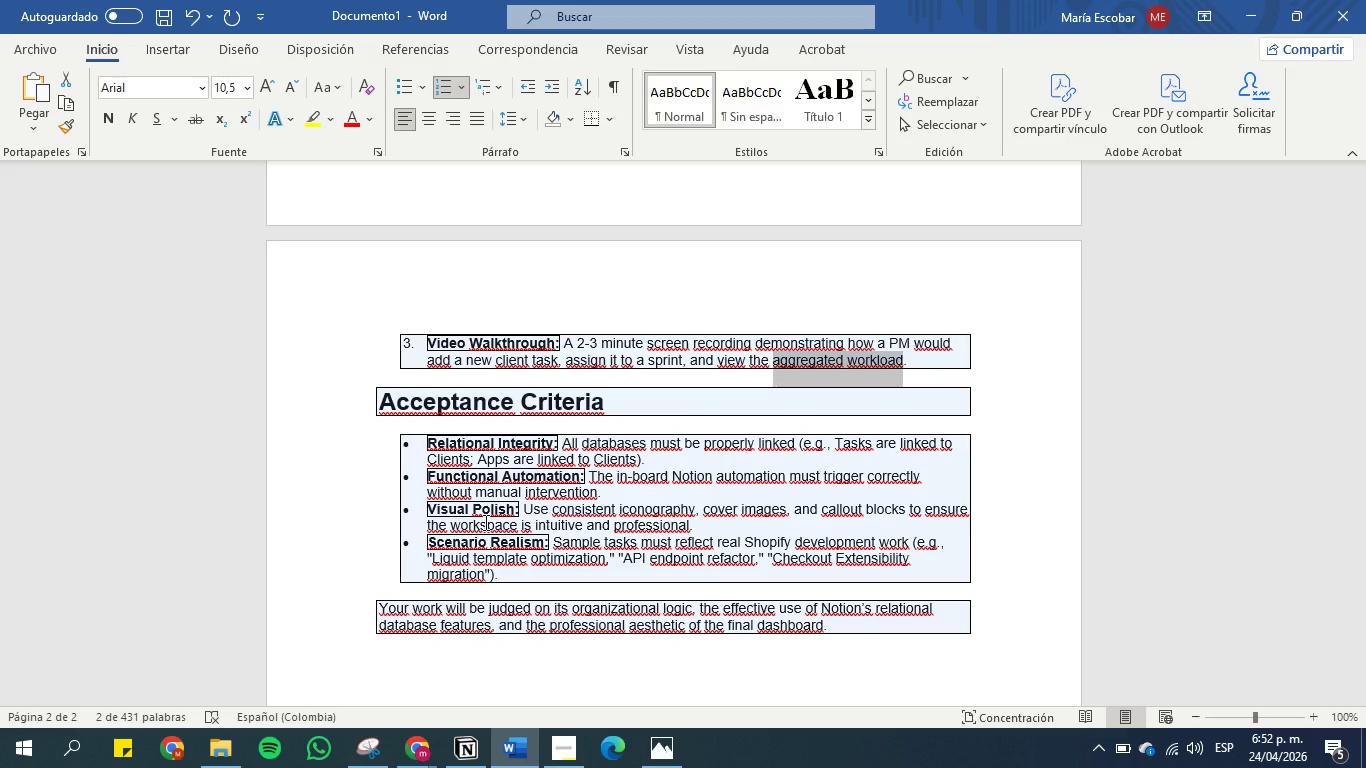 
left_click([466, 755])
 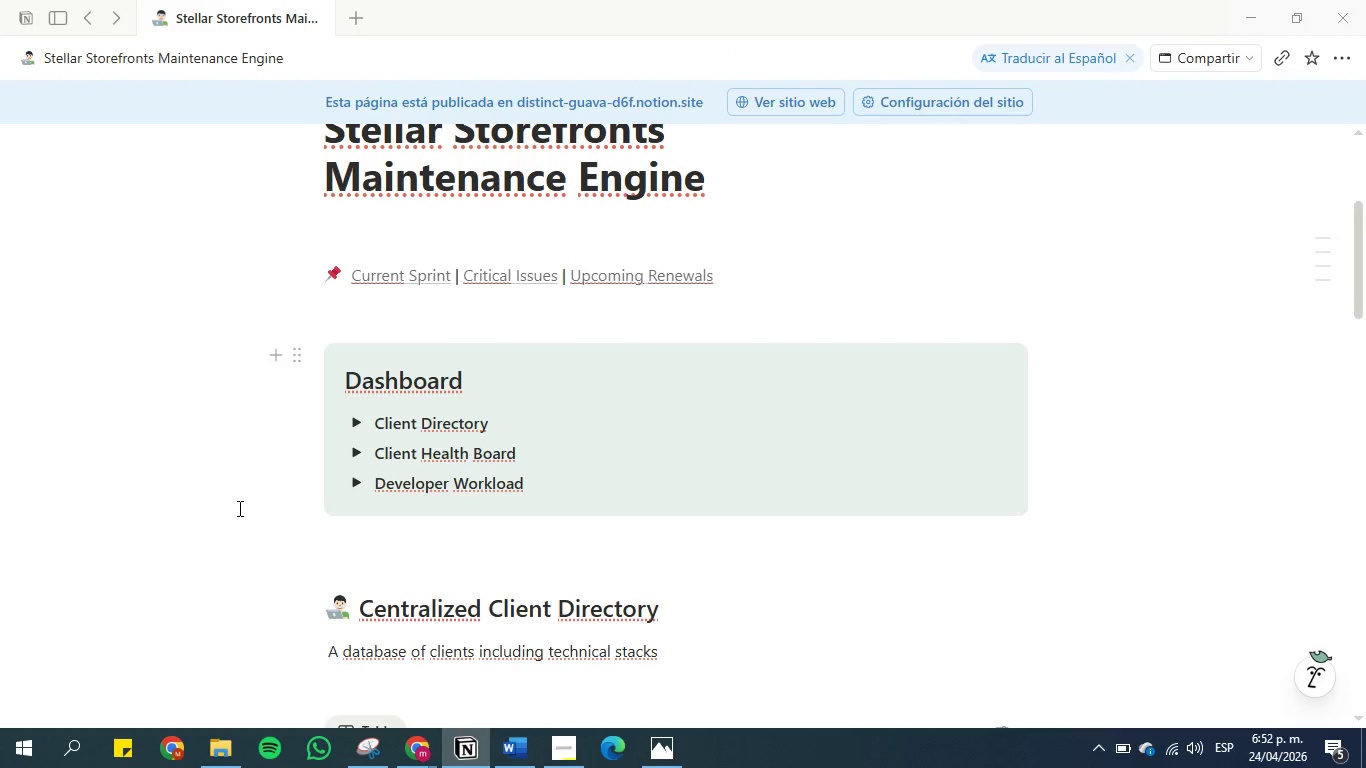 
wait(9.38)
 